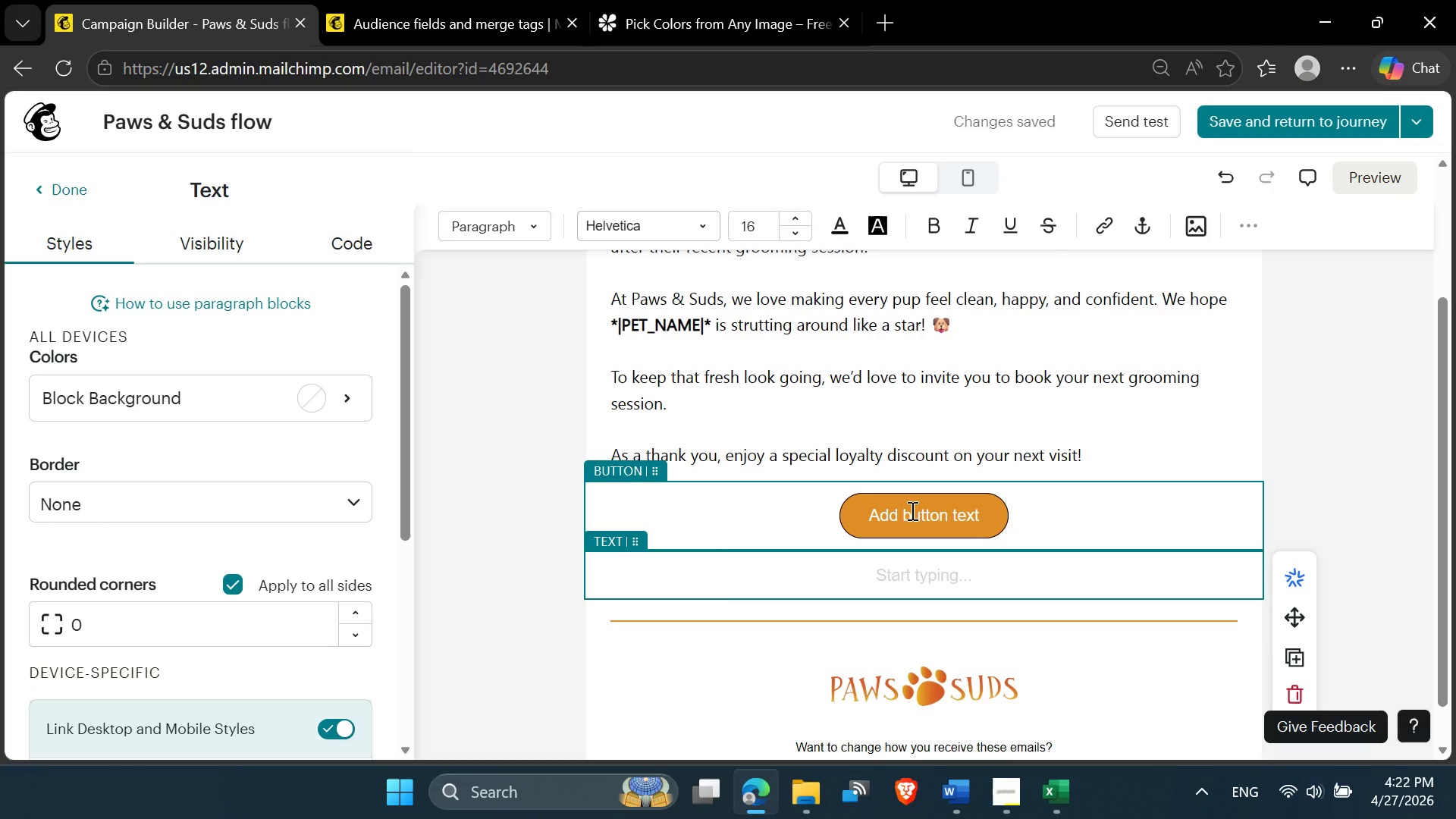 
triple_click([911, 510])
 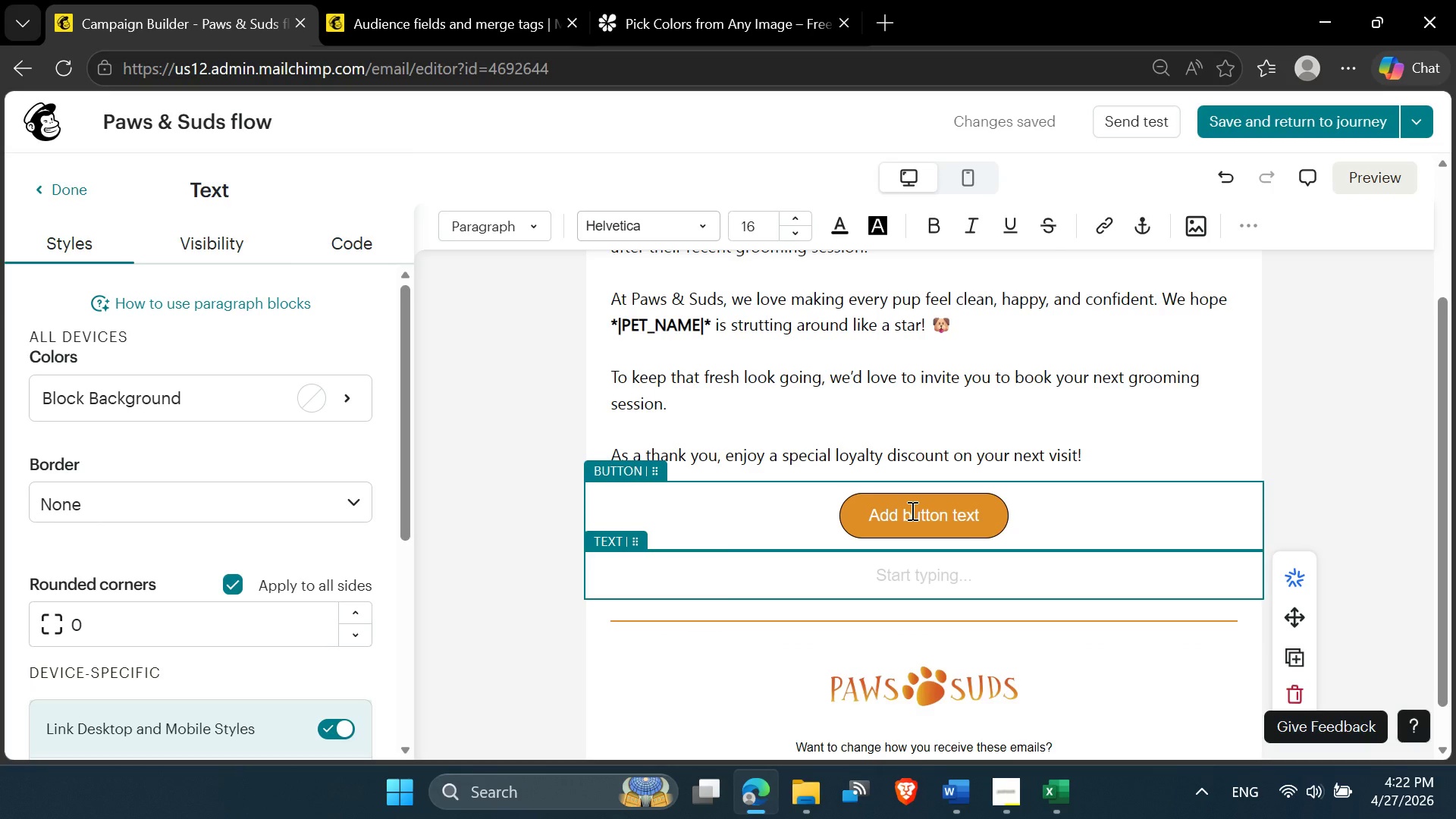 
triple_click([911, 510])
 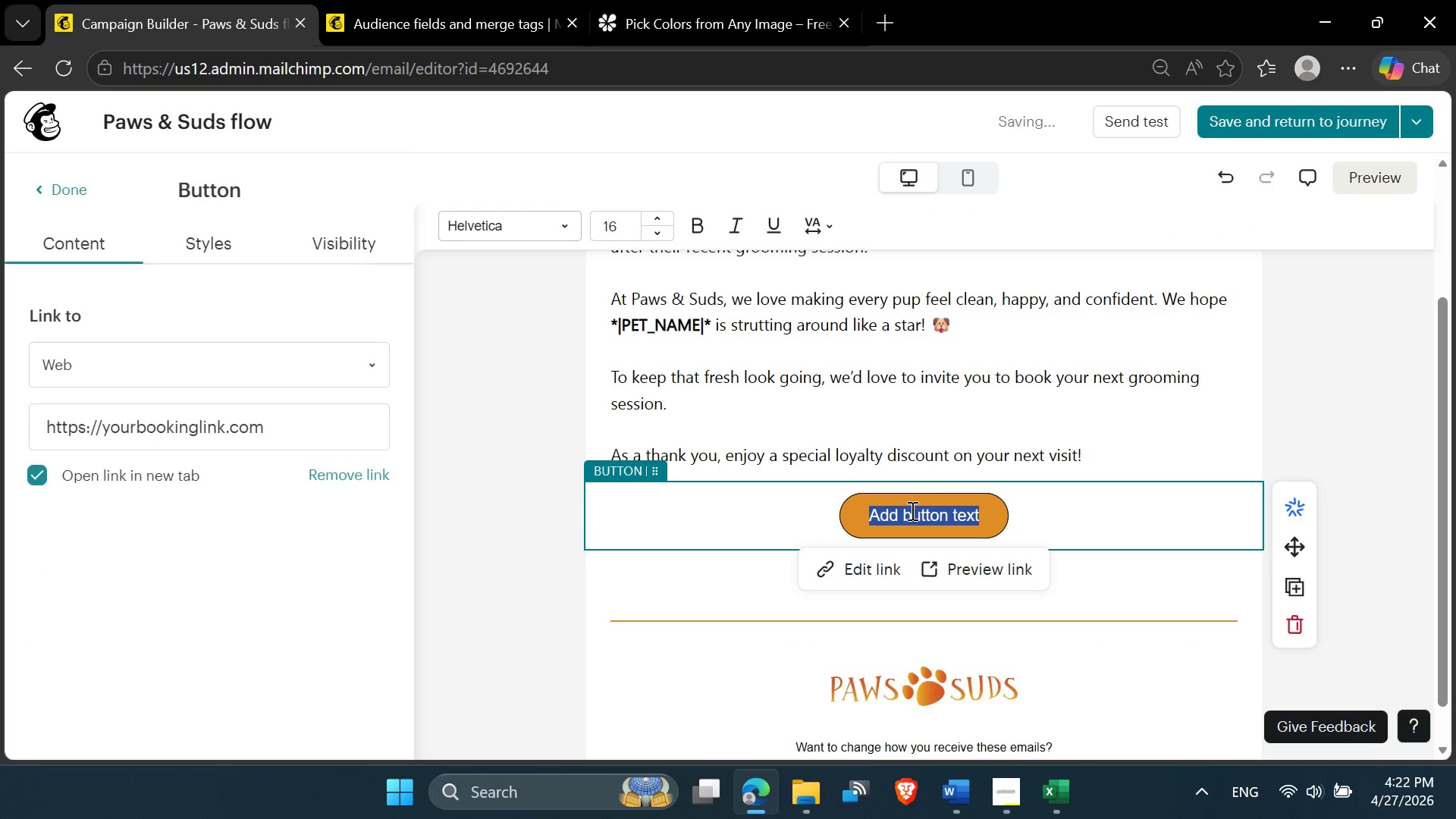 
key(Control+V)
 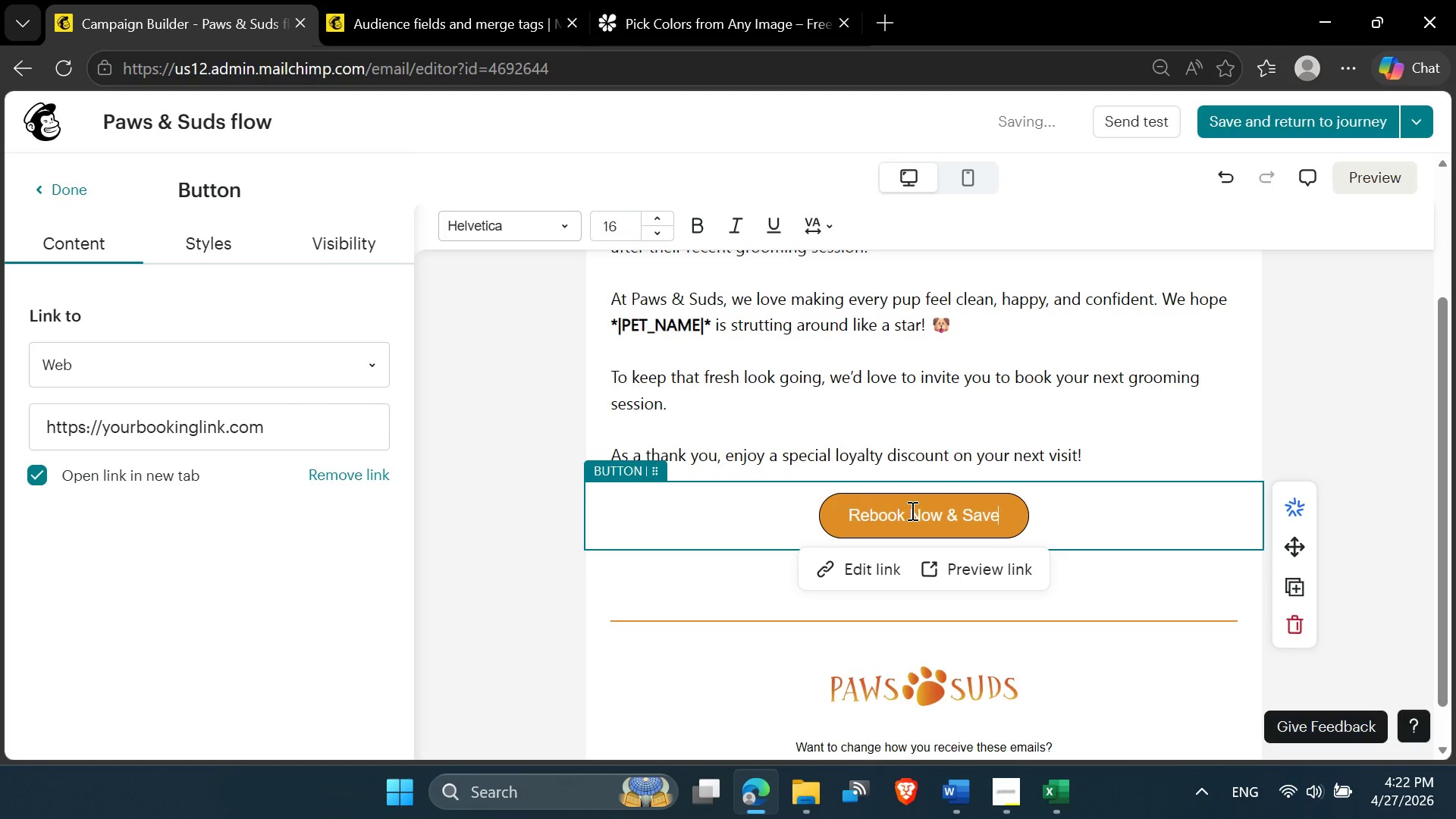 
left_click([1291, 429])
 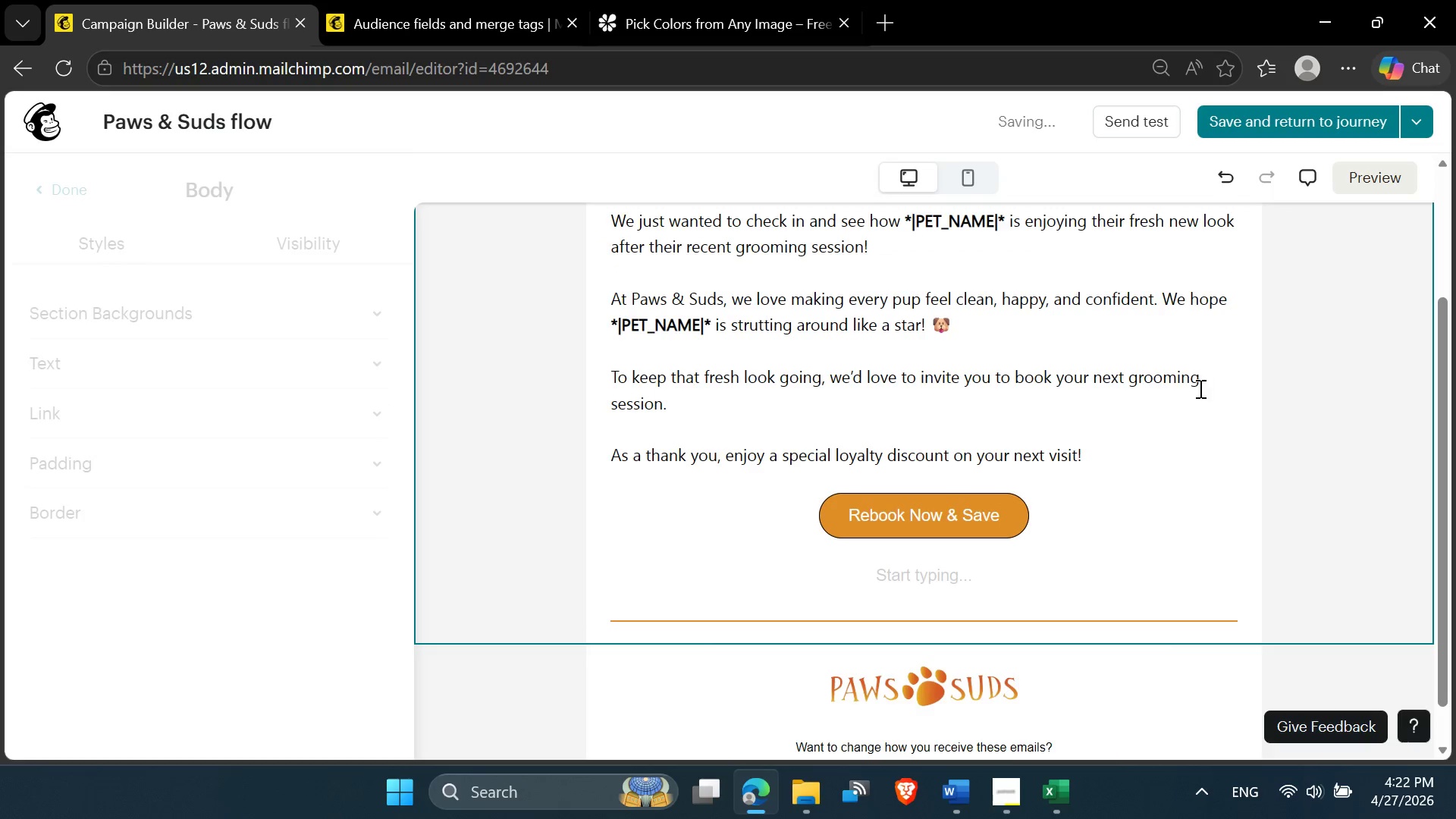 
scroll: coordinate [938, 496], scroll_direction: down, amount: 4.0
 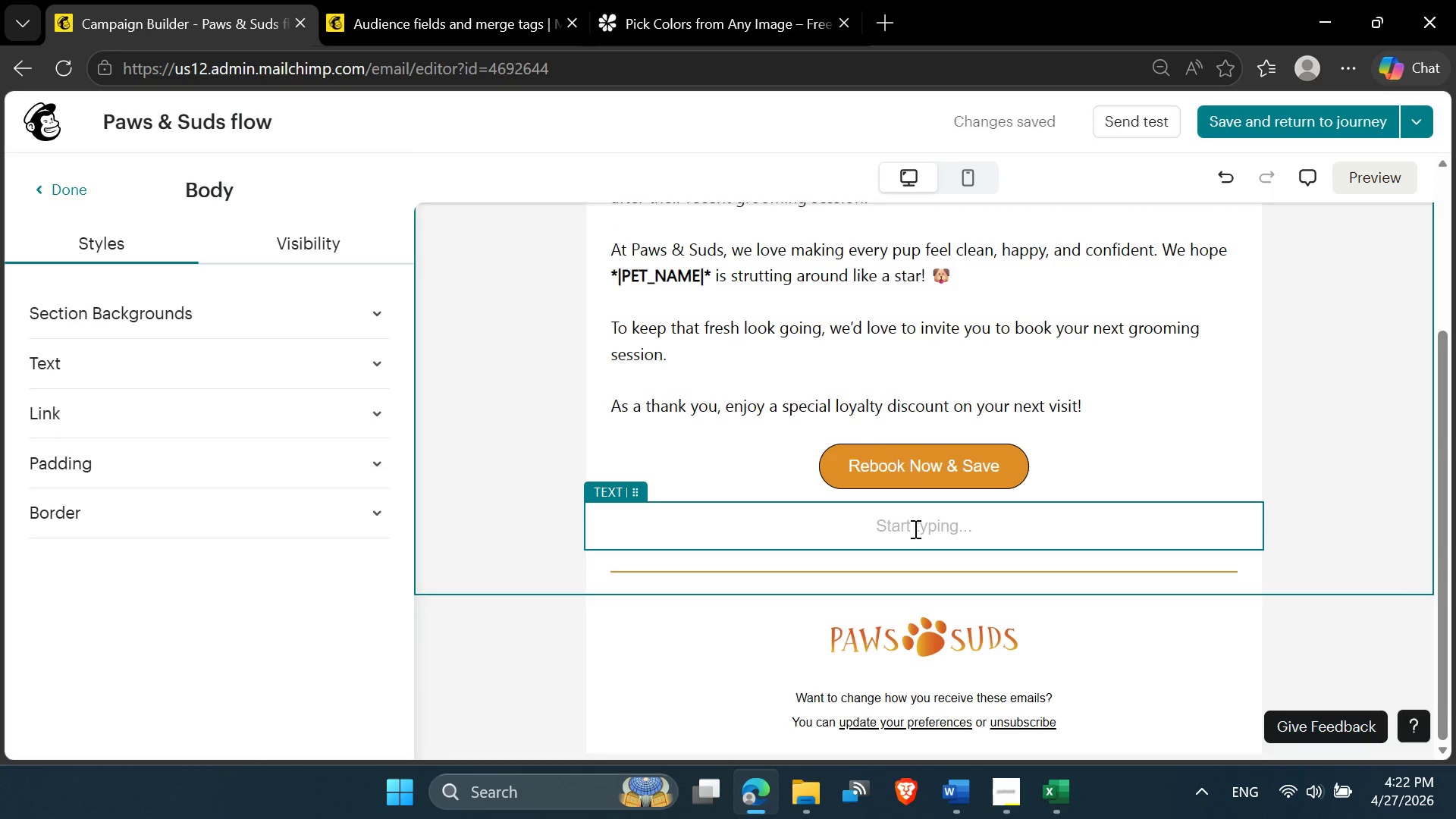 
left_click([913, 530])
 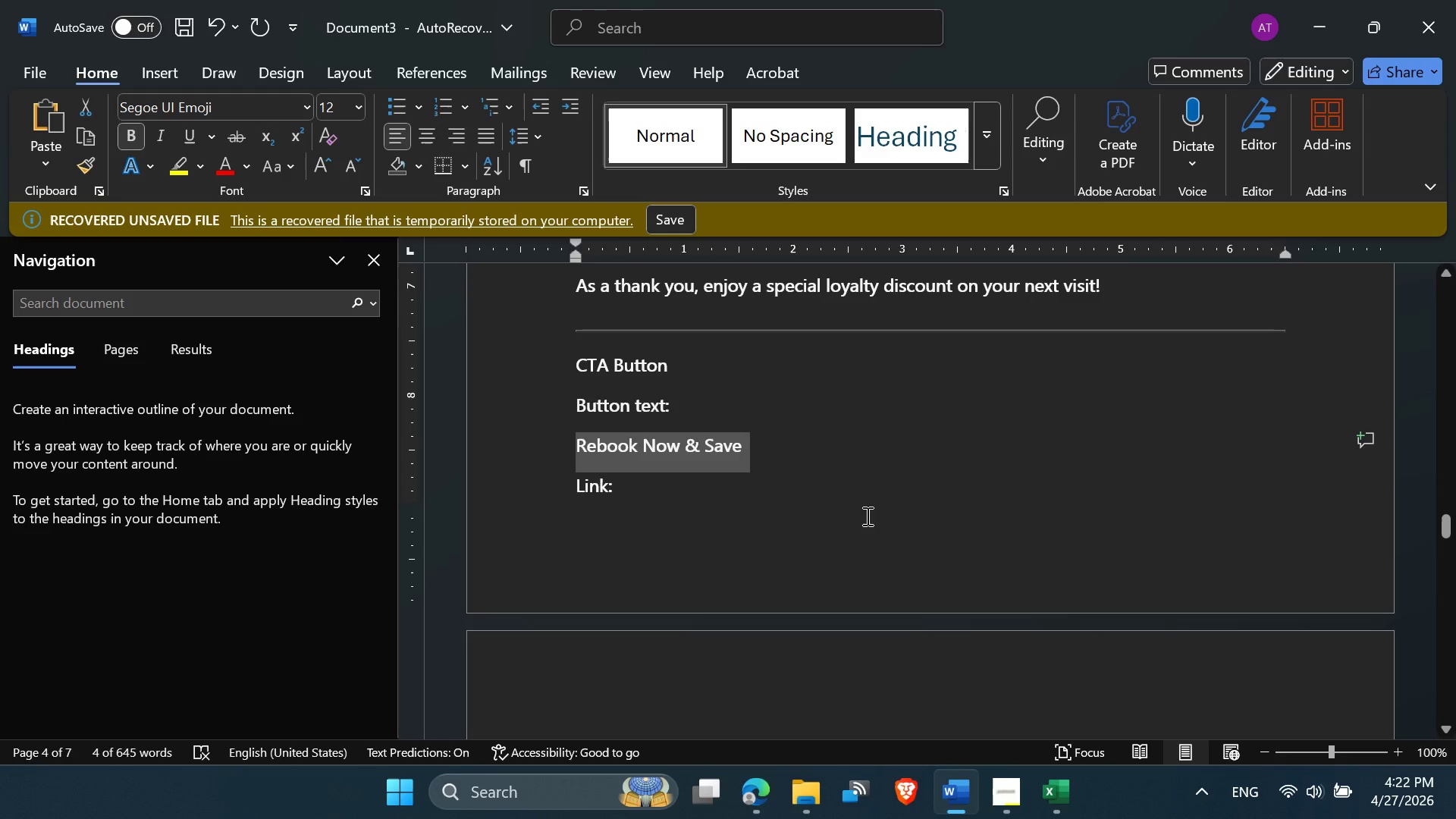 
scroll: coordinate [834, 539], scroll_direction: down, amount: 7.0
 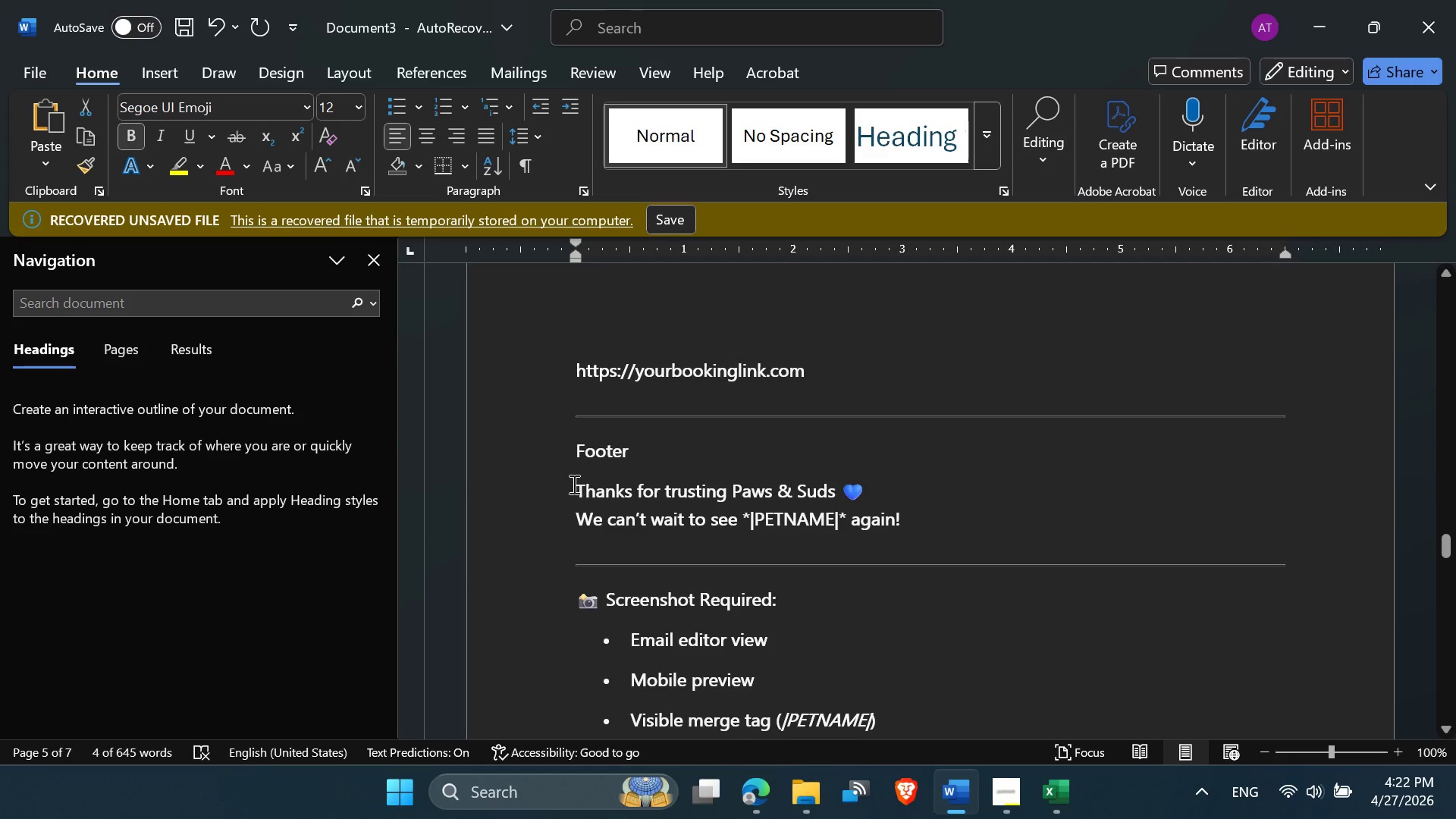 
left_click_drag(start_coordinate=[573, 484], to_coordinate=[902, 515])
 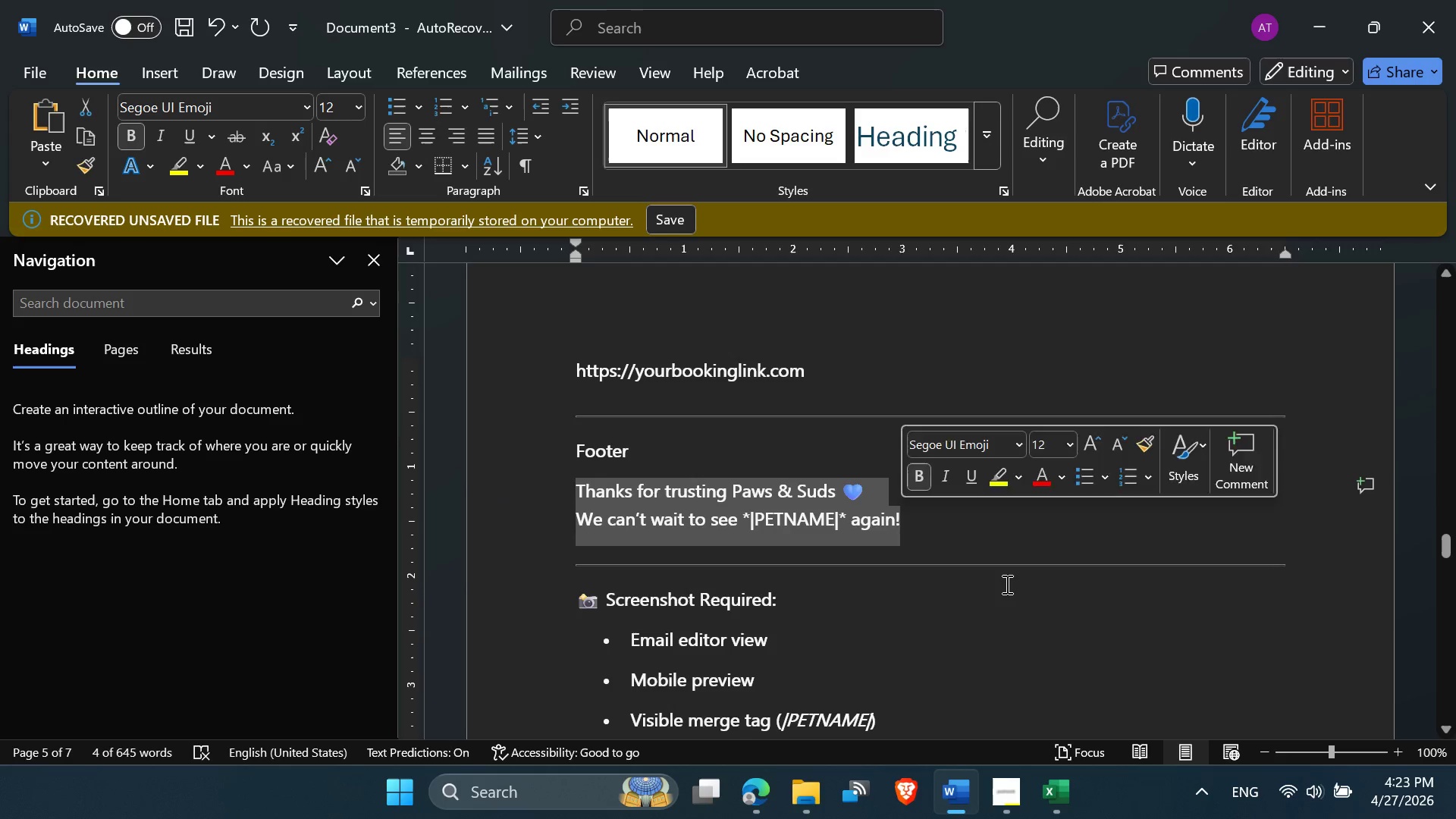 
key(Control+C)
 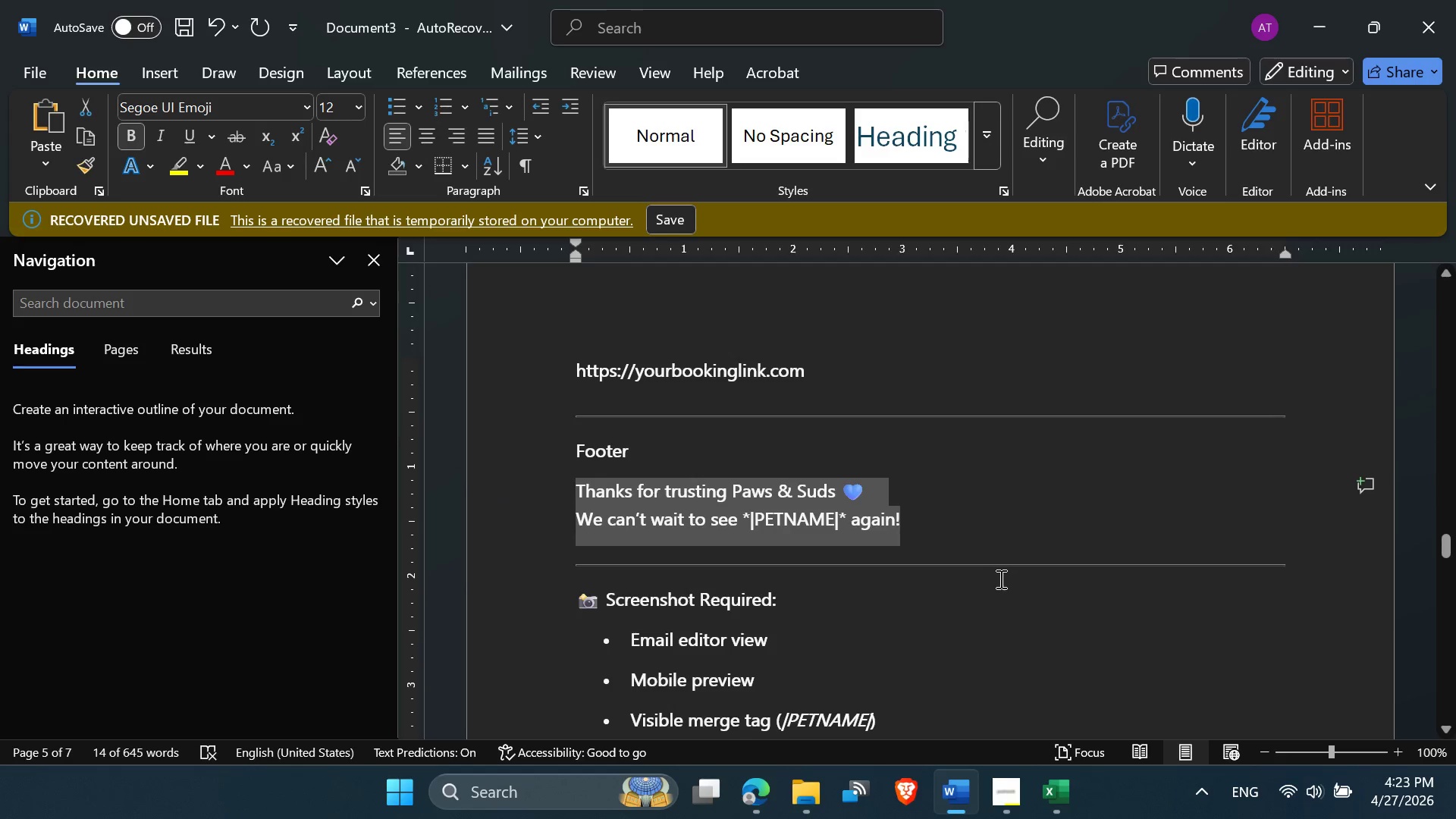 
key(Control+C)
 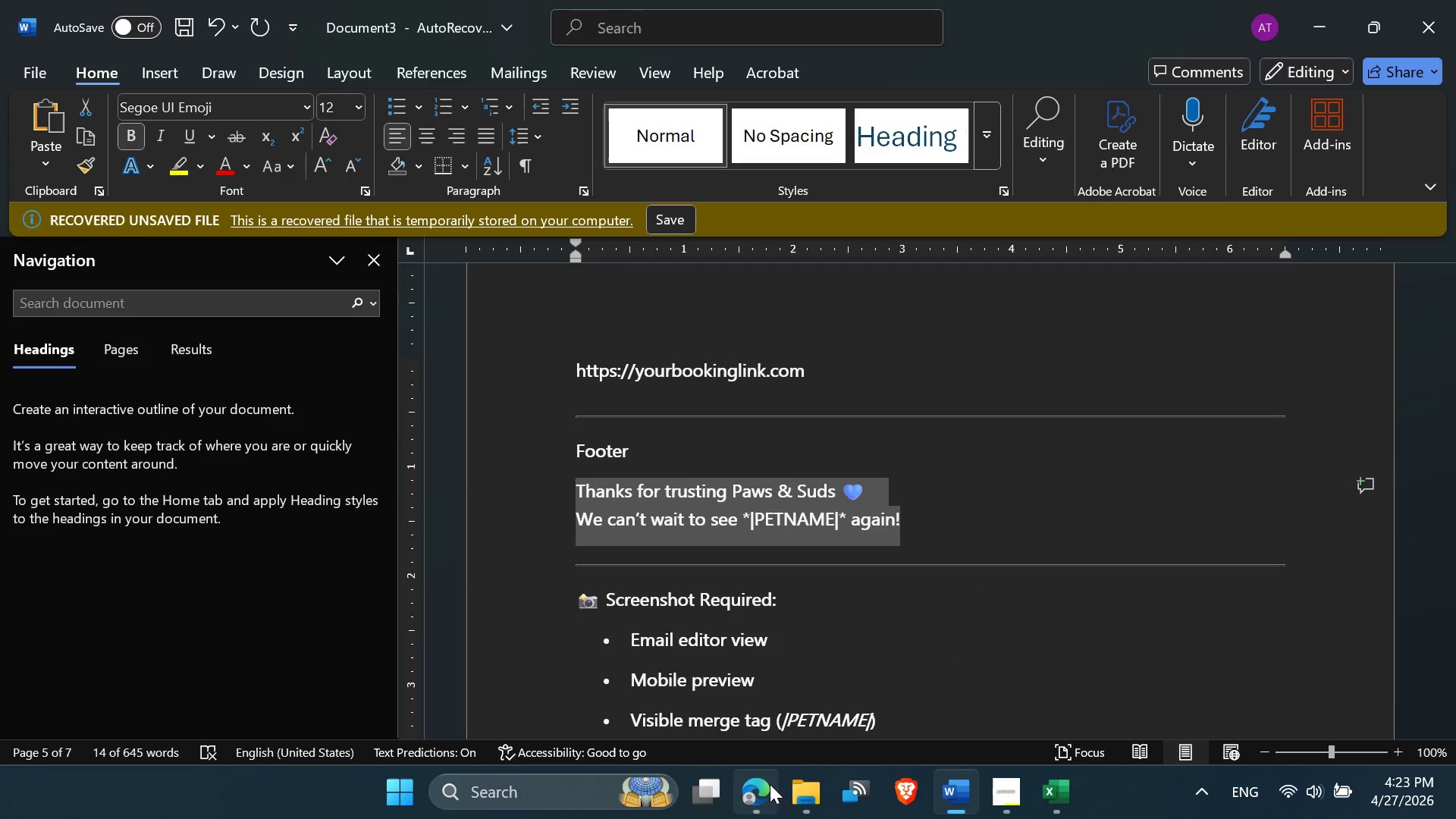 
left_click([769, 786])
 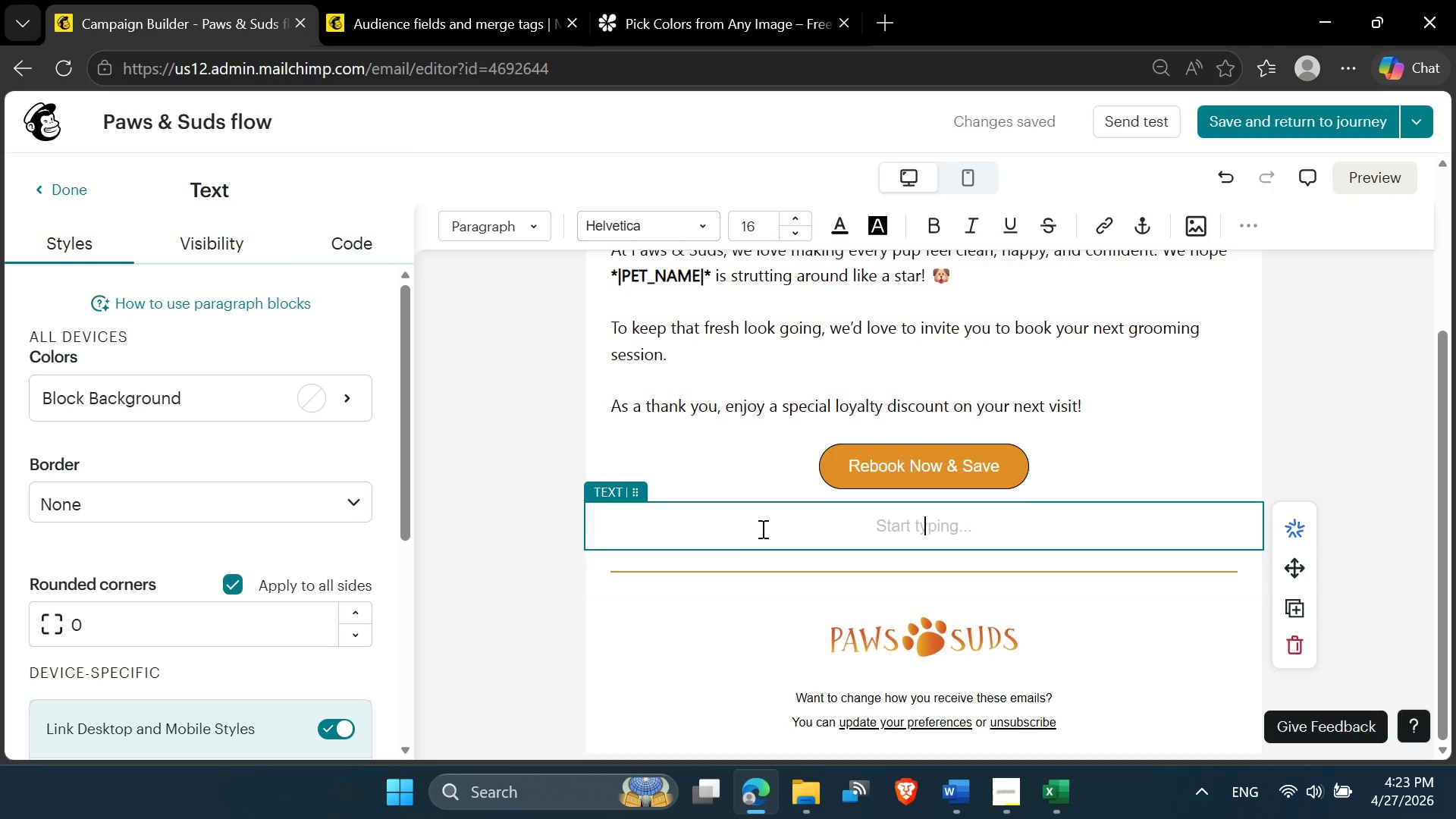 
key(Control+V)
 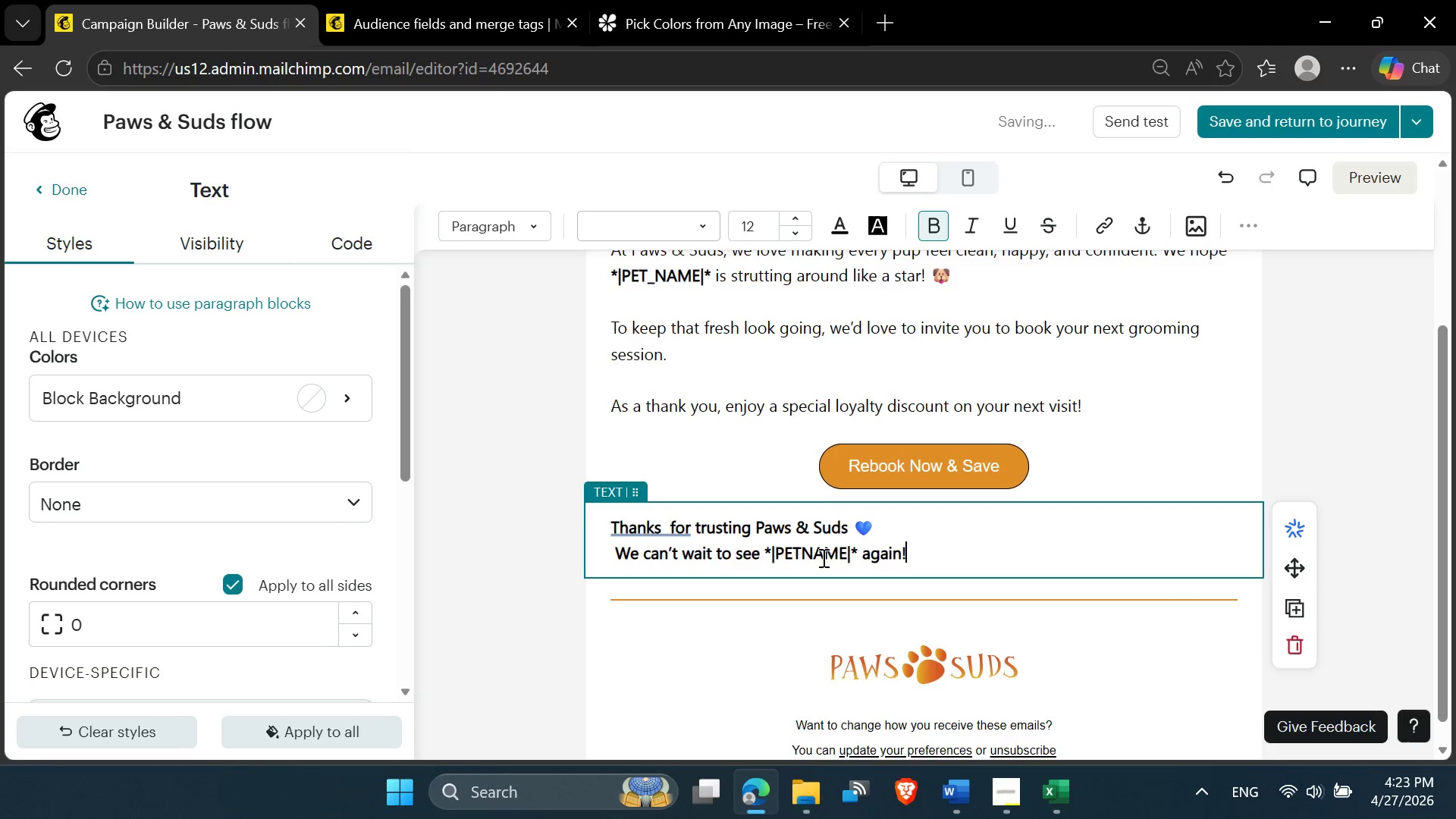 
left_click([808, 551])
 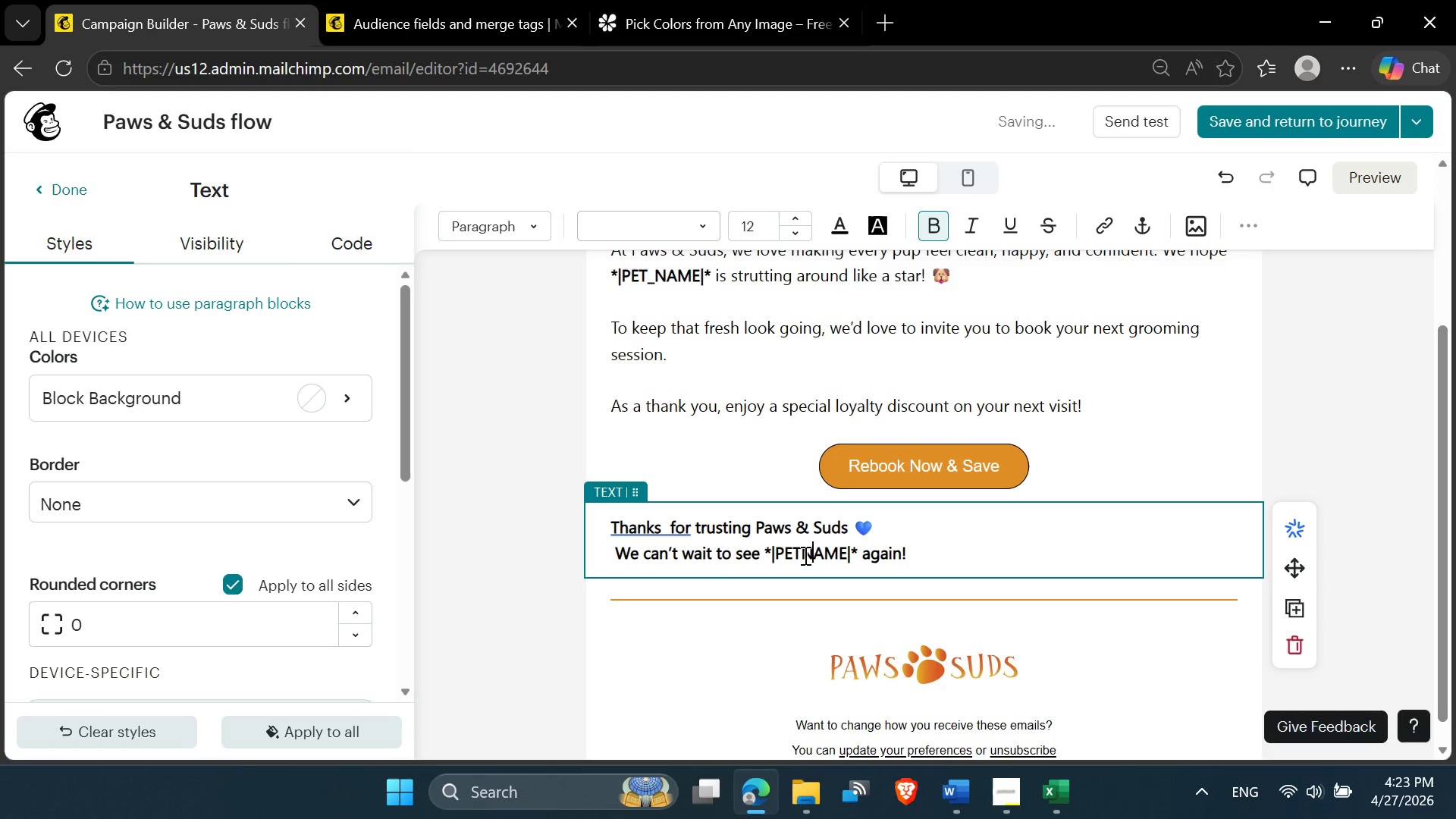 
left_click([803, 554])
 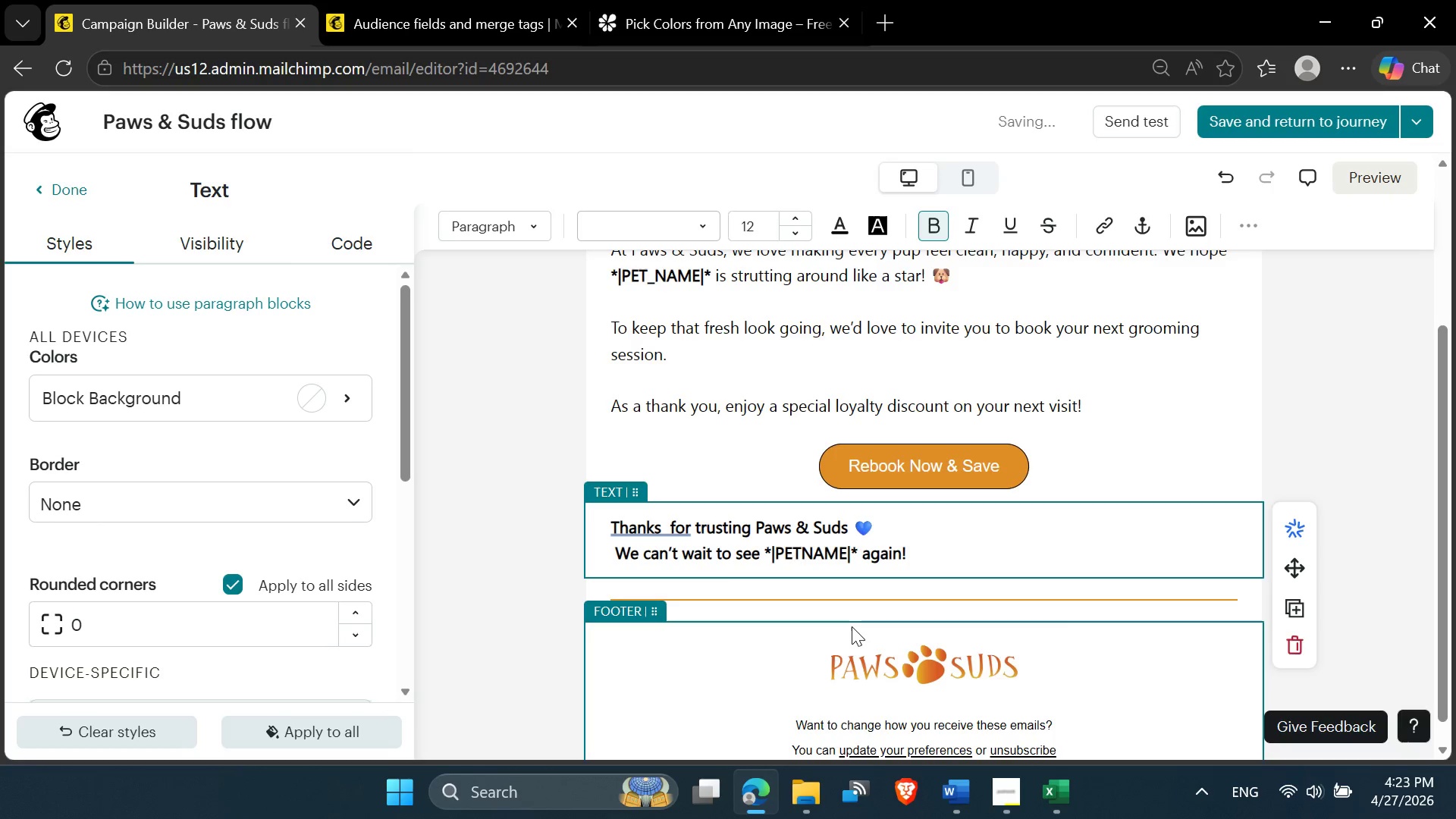 
key(Shift+Minus)
 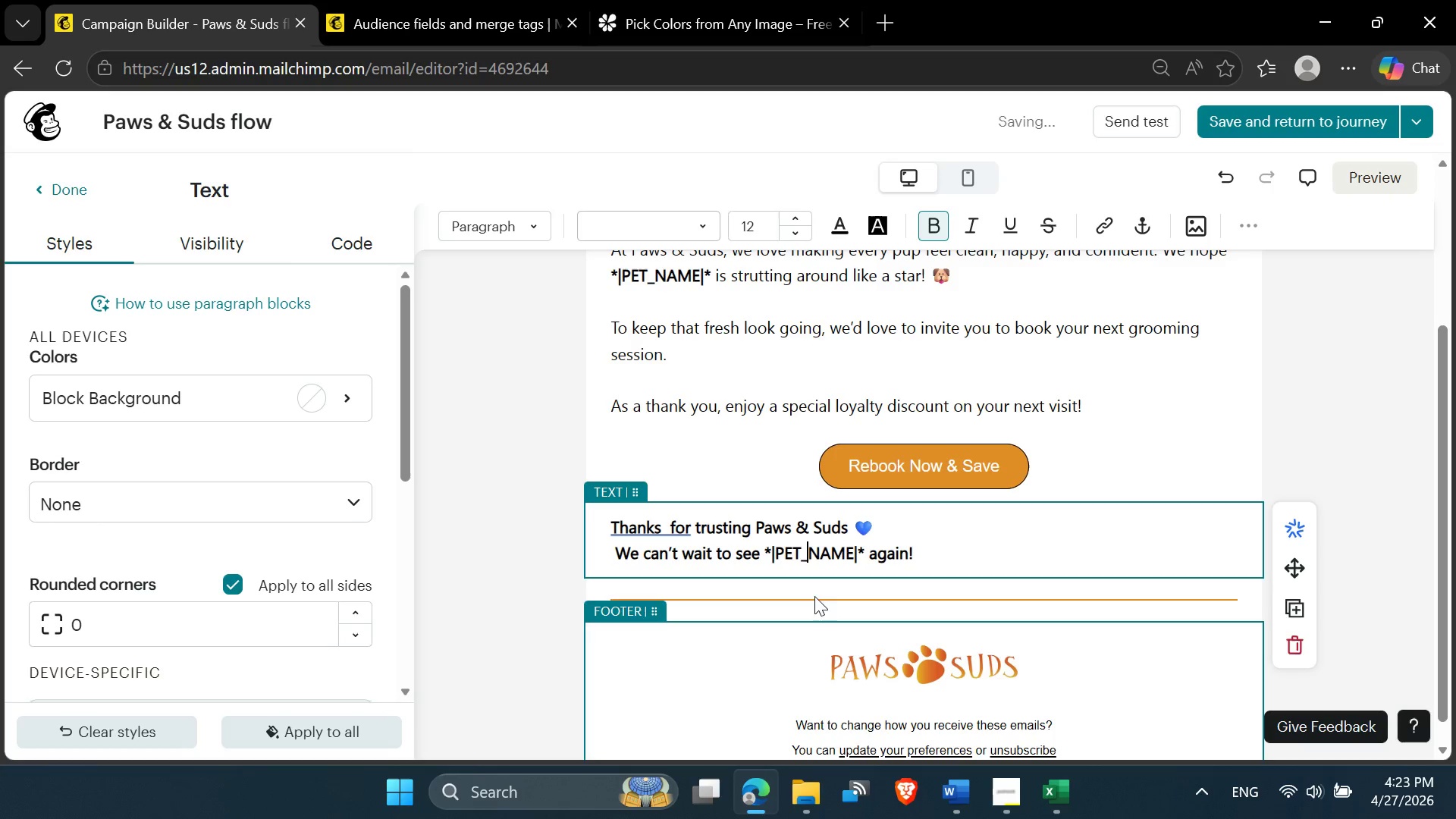 
left_click([767, 544])
 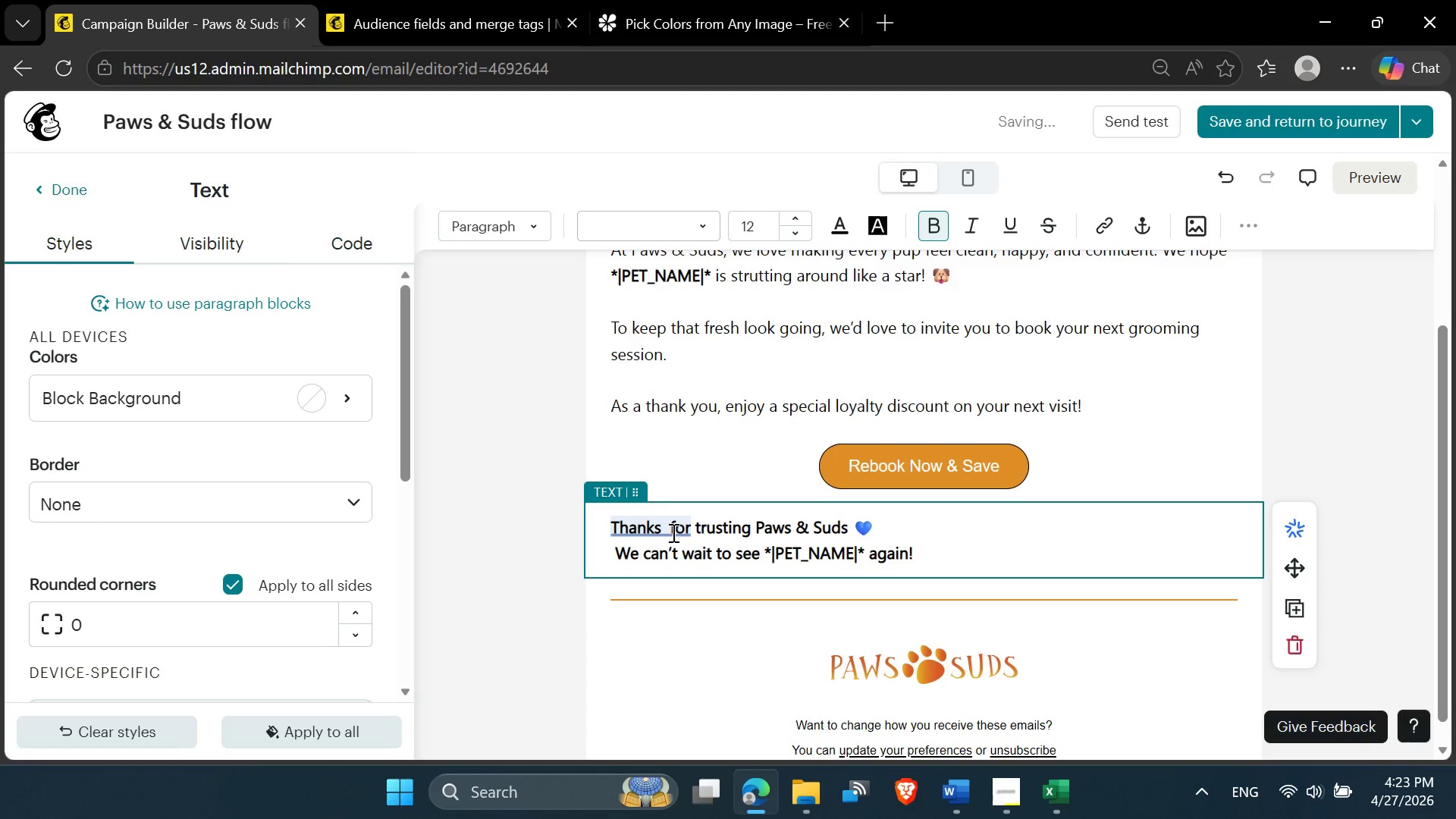 
left_click([667, 528])
 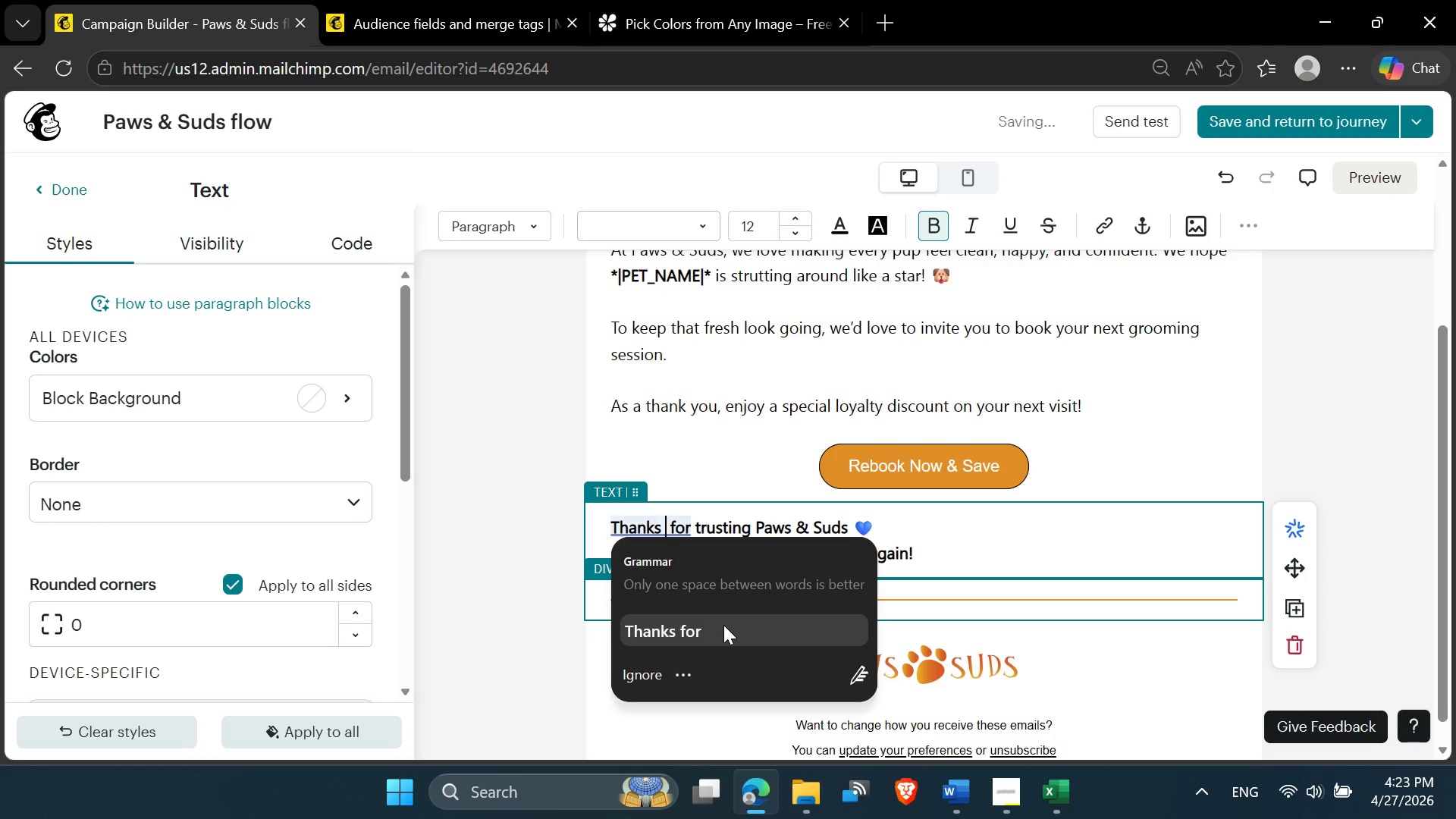 
key(Backspace)
 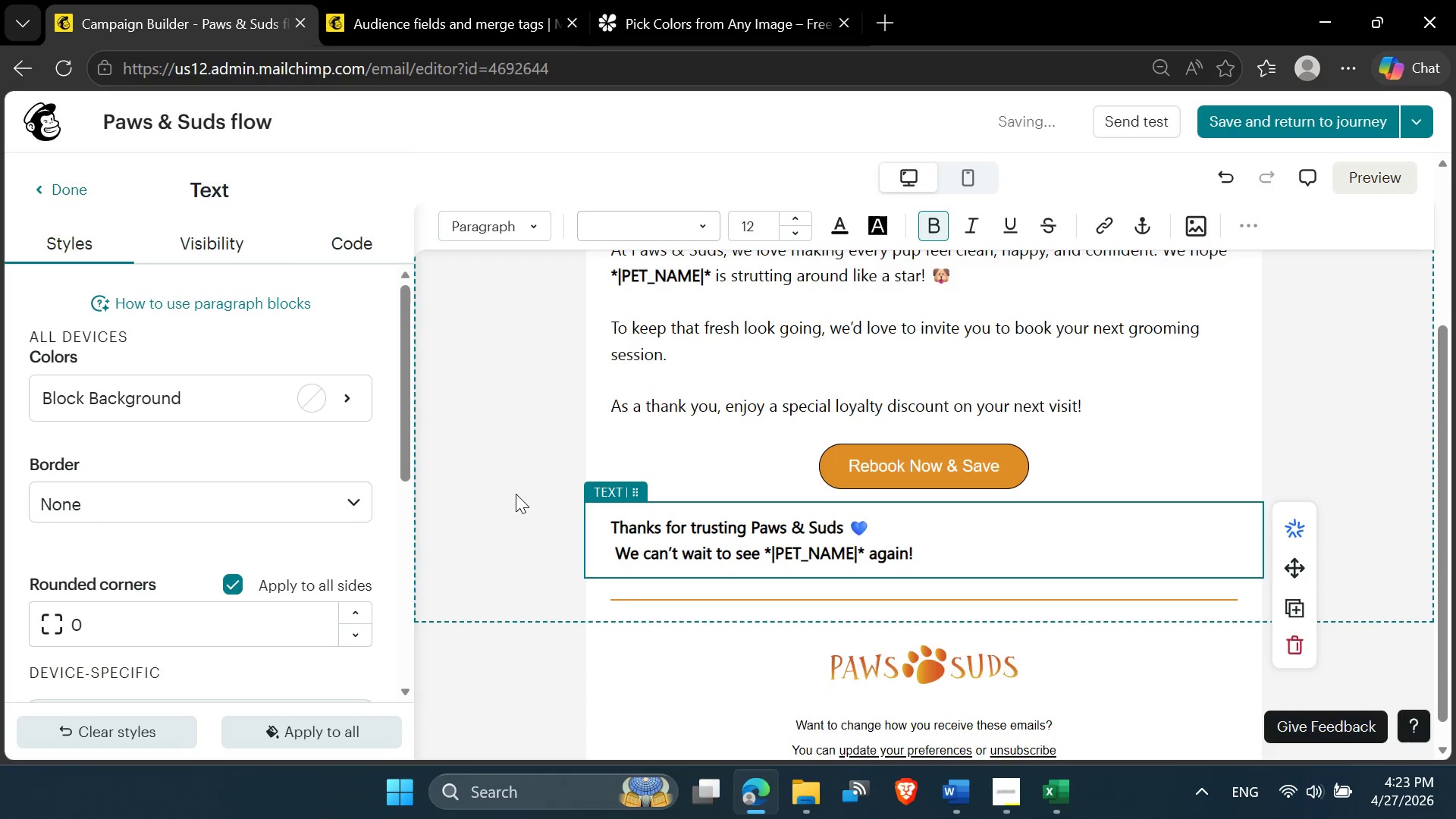 
left_click([516, 494])
 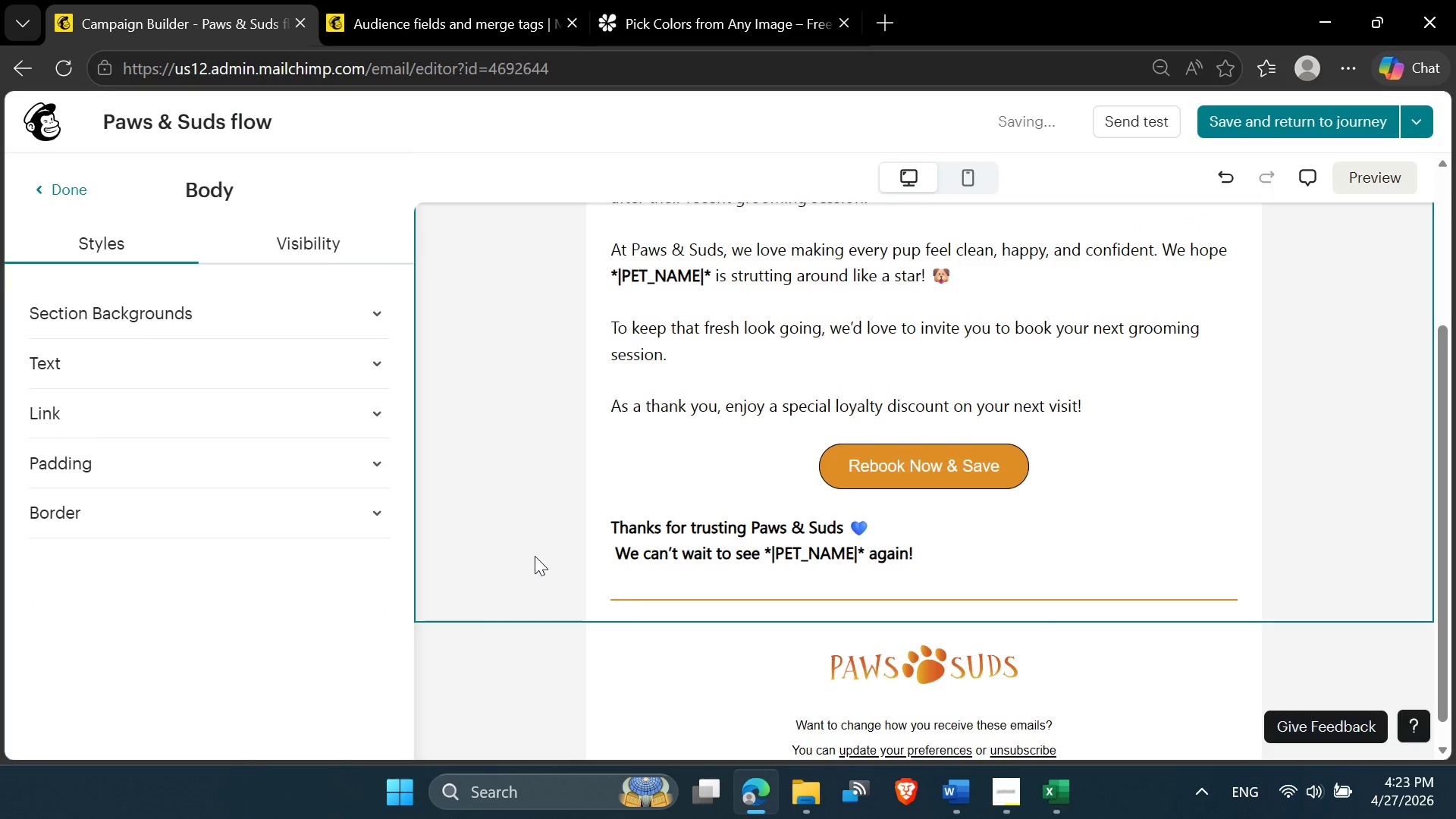 
scroll: coordinate [536, 557], scroll_direction: up, amount: 4.0
 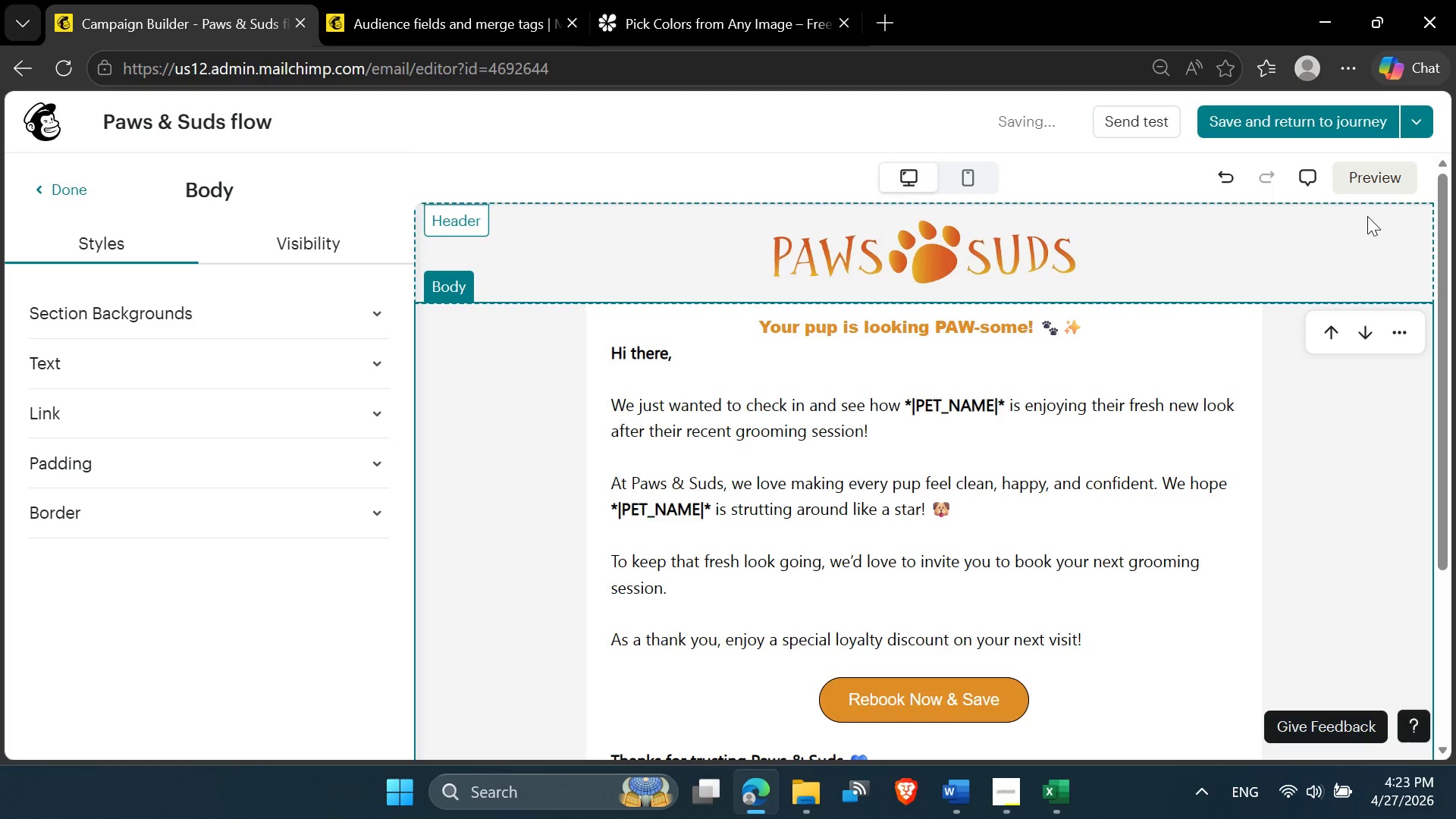 
left_click([1376, 184])
 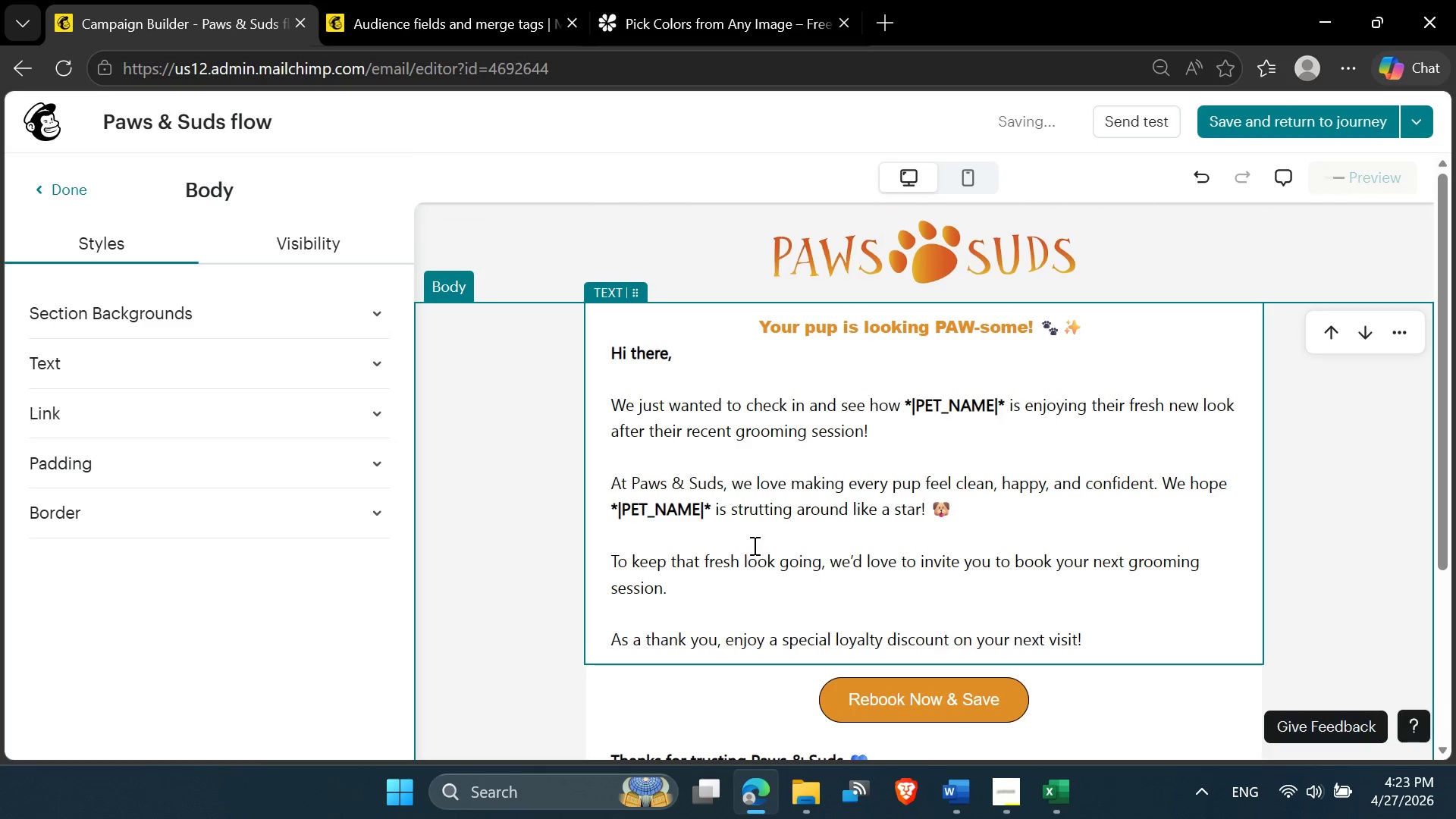 
scroll: coordinate [742, 553], scroll_direction: down, amount: 2.0
 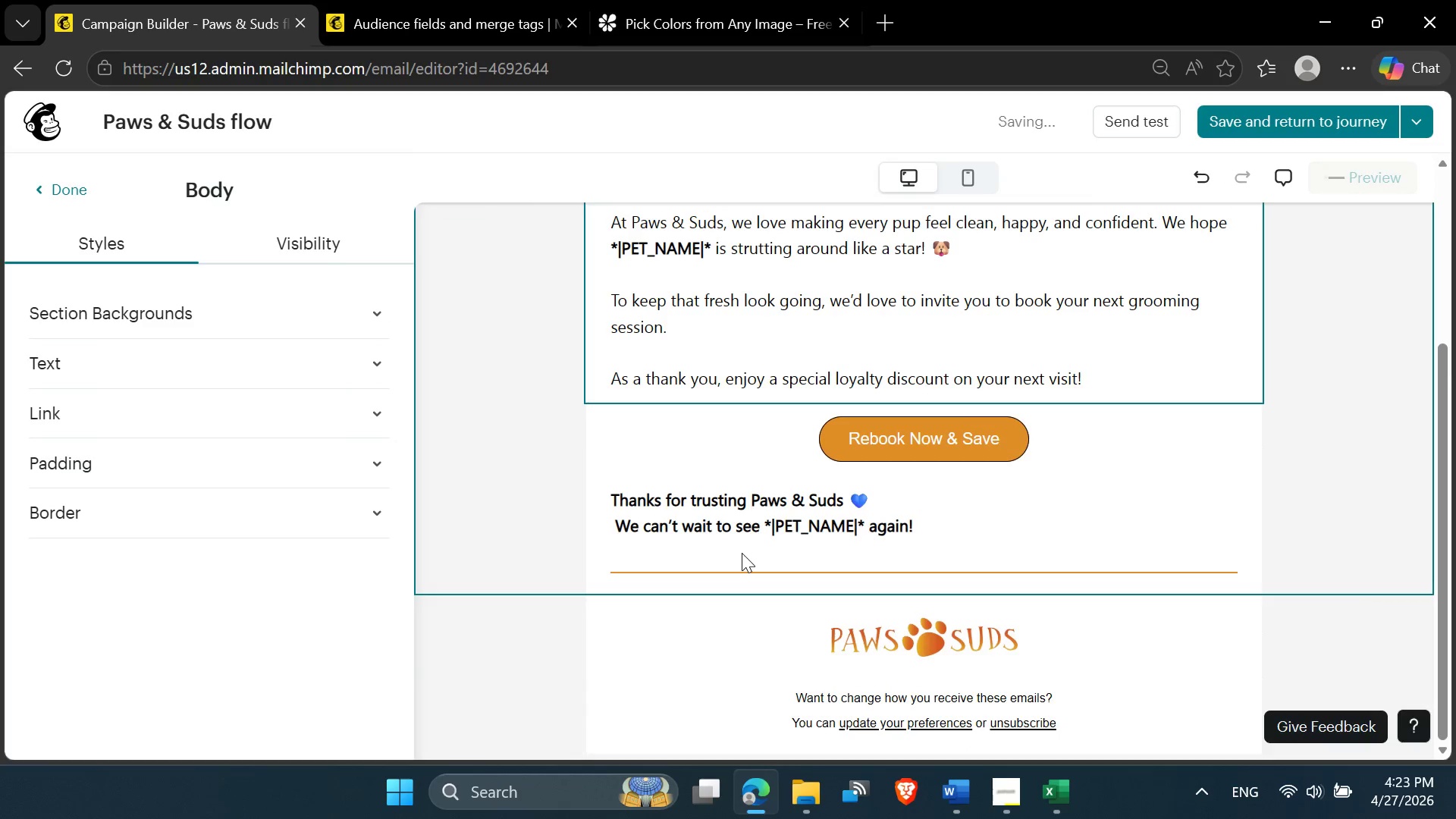 
scroll: coordinate [742, 554], scroll_direction: up, amount: 1.0
 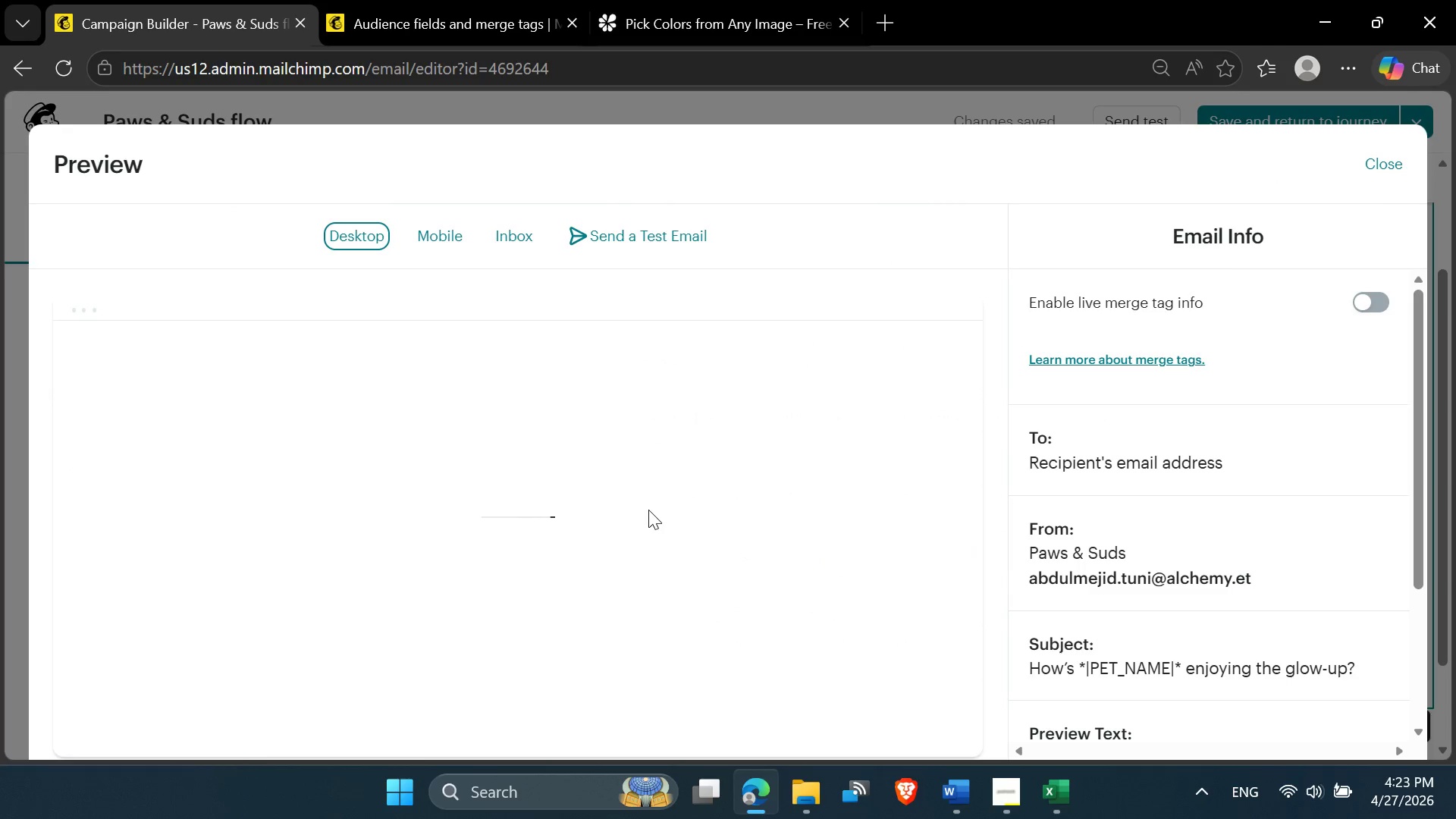 
scroll: coordinate [648, 510], scroll_direction: down, amount: 3.0
 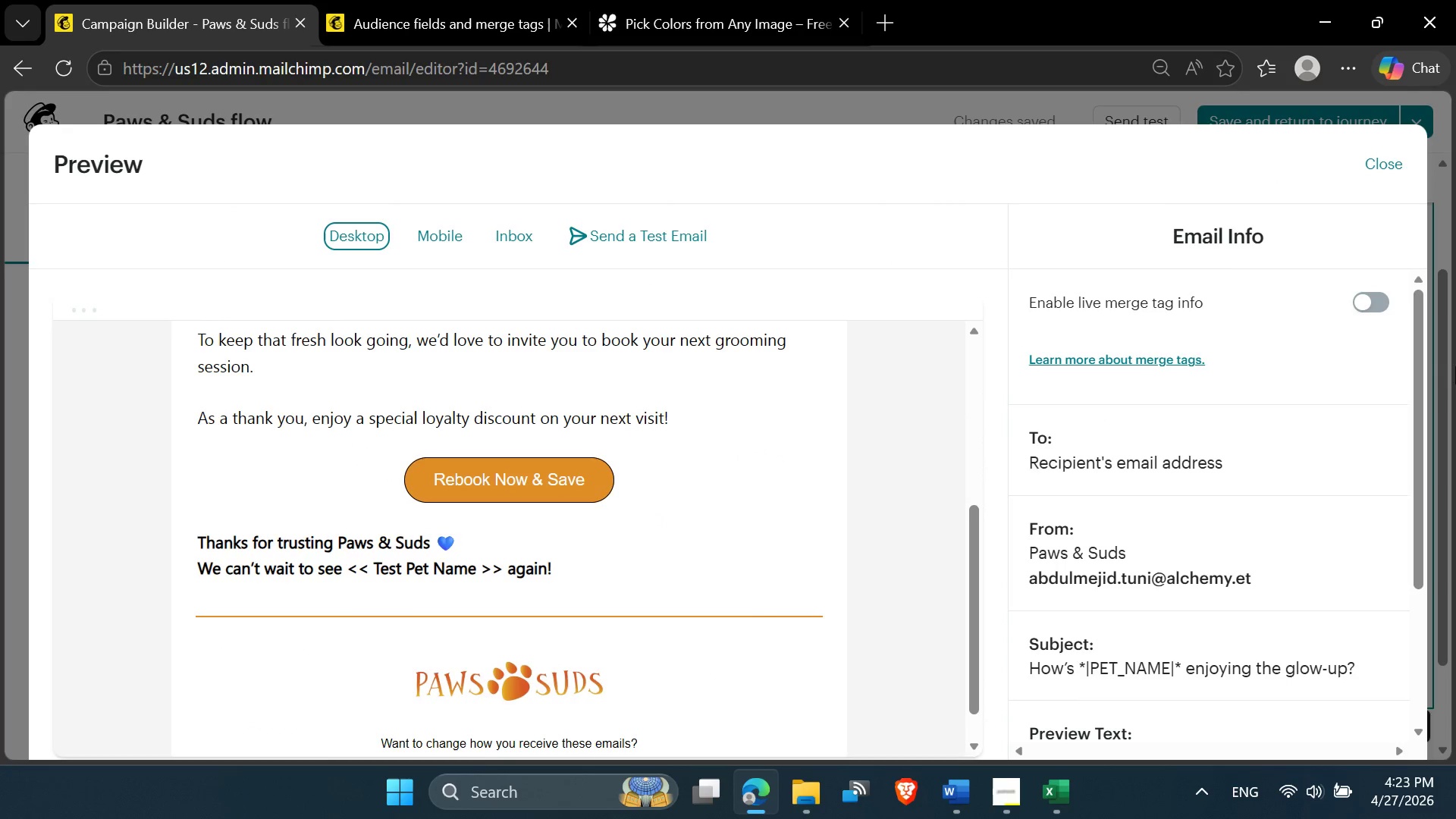 
left_click([1365, 305])
 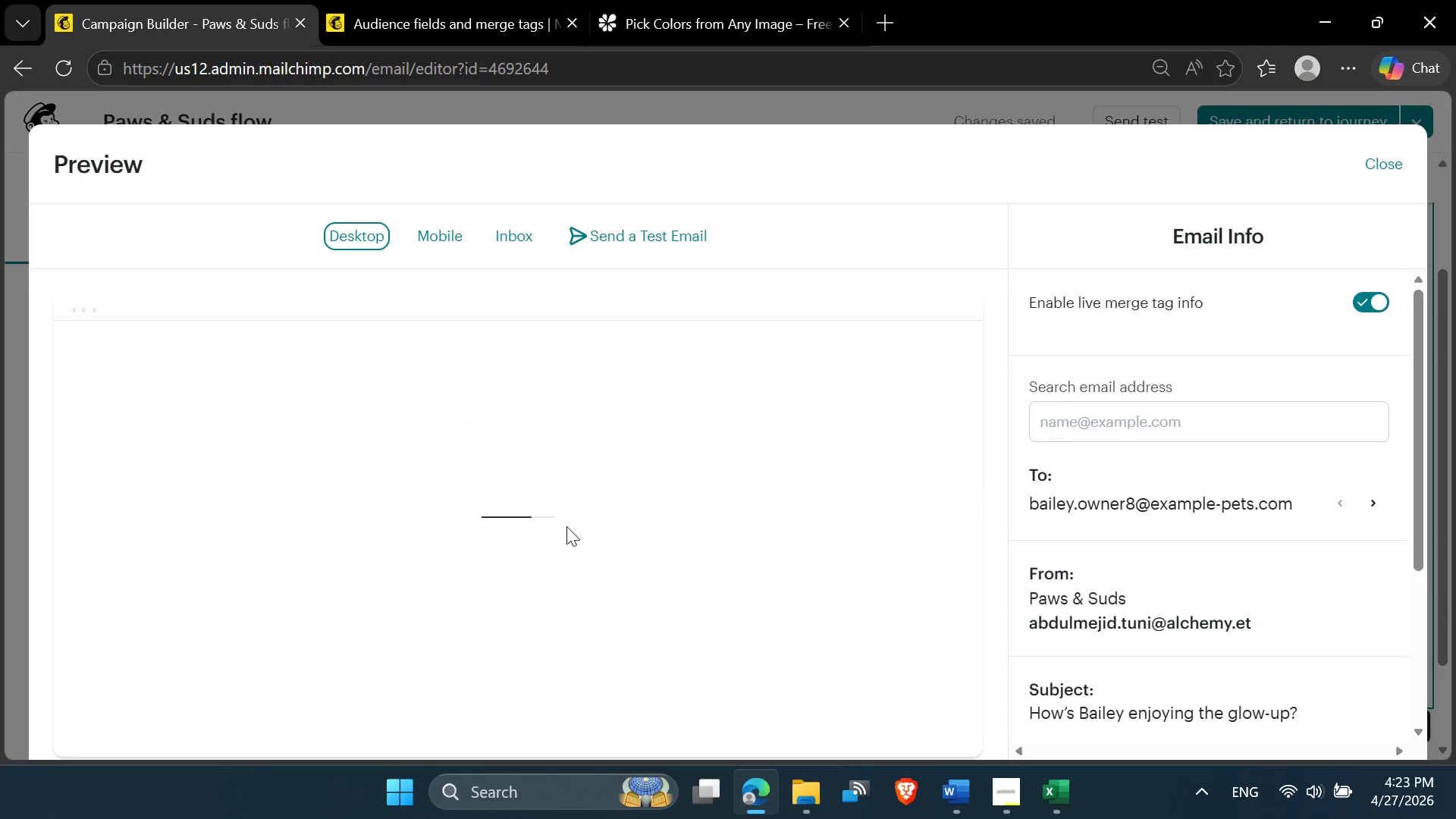 
scroll: coordinate [566, 525], scroll_direction: down, amount: 8.0
 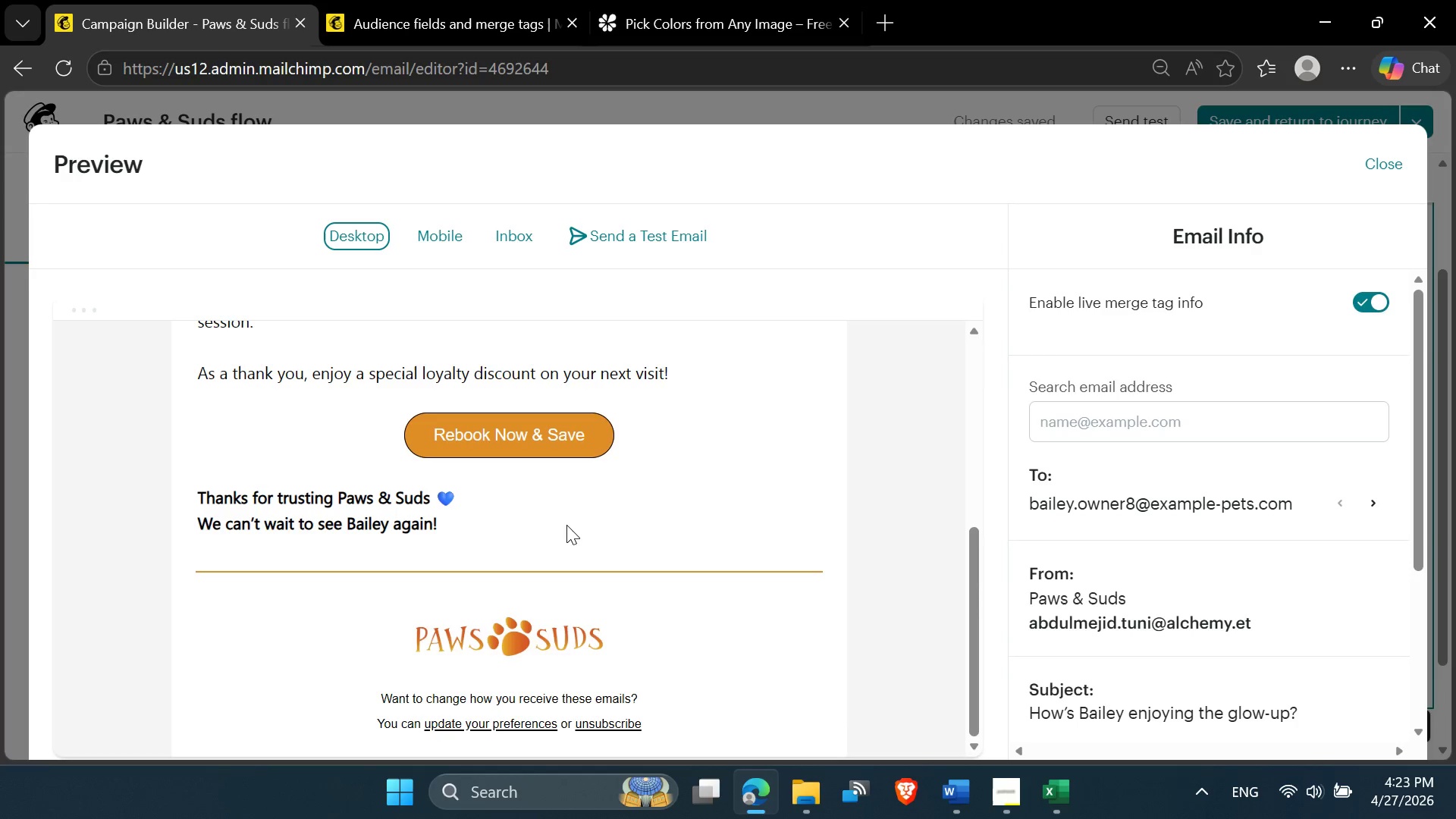 
scroll: coordinate [566, 523], scroll_direction: up, amount: 3.0
 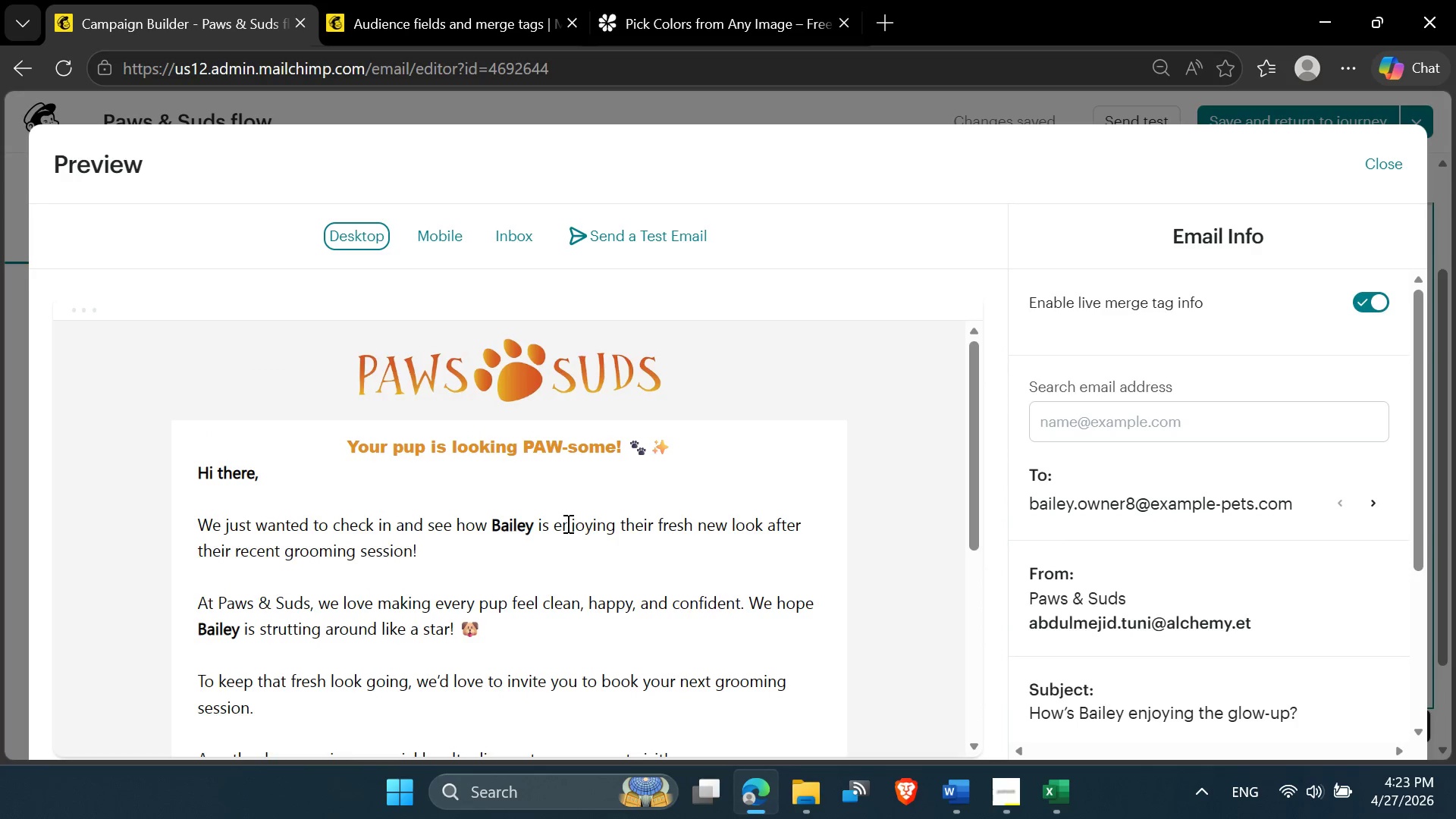 
scroll: coordinate [560, 524], scroll_direction: down, amount: 10.0
 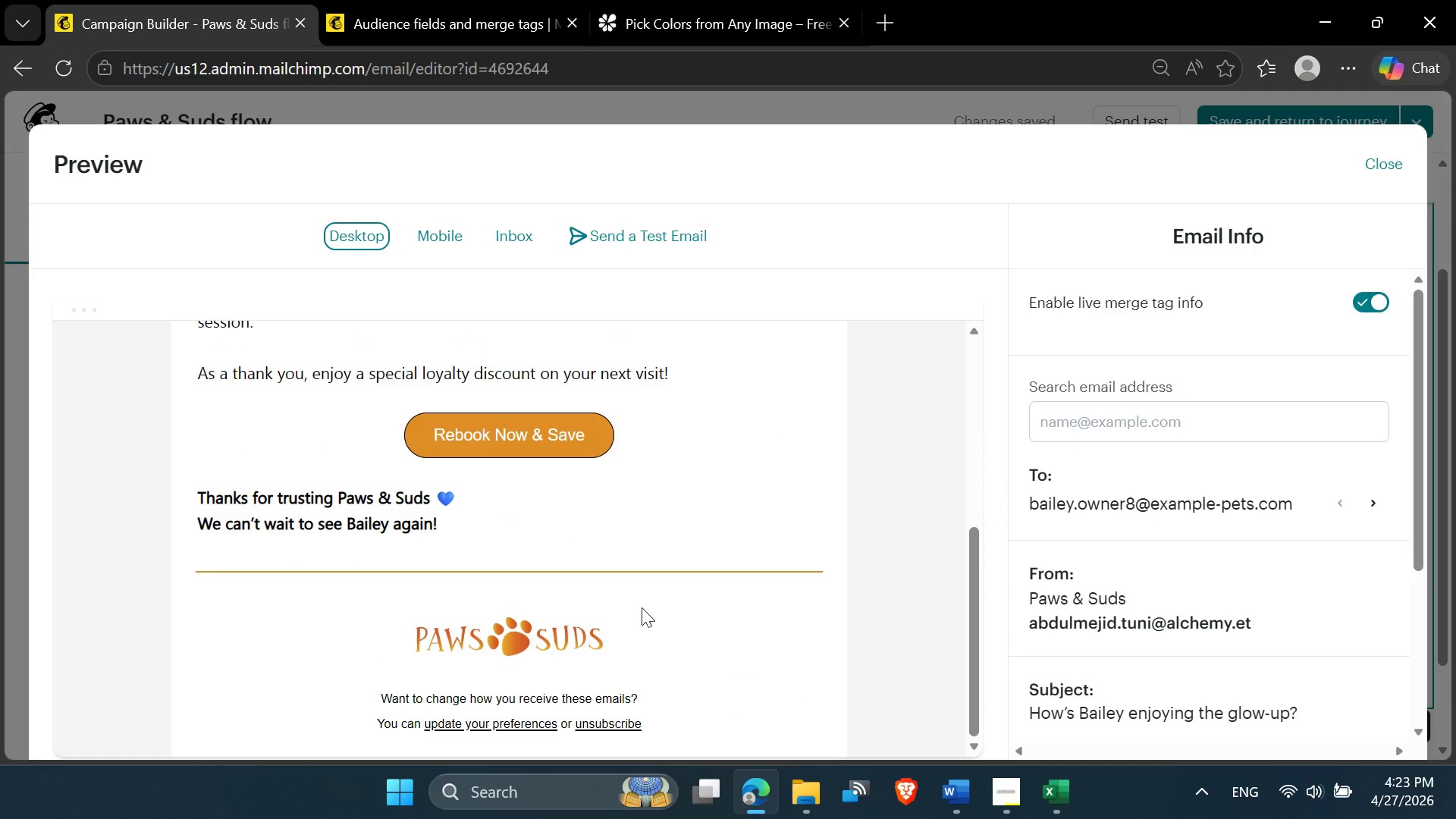 
scroll: coordinate [642, 607], scroll_direction: up, amount: 9.0
 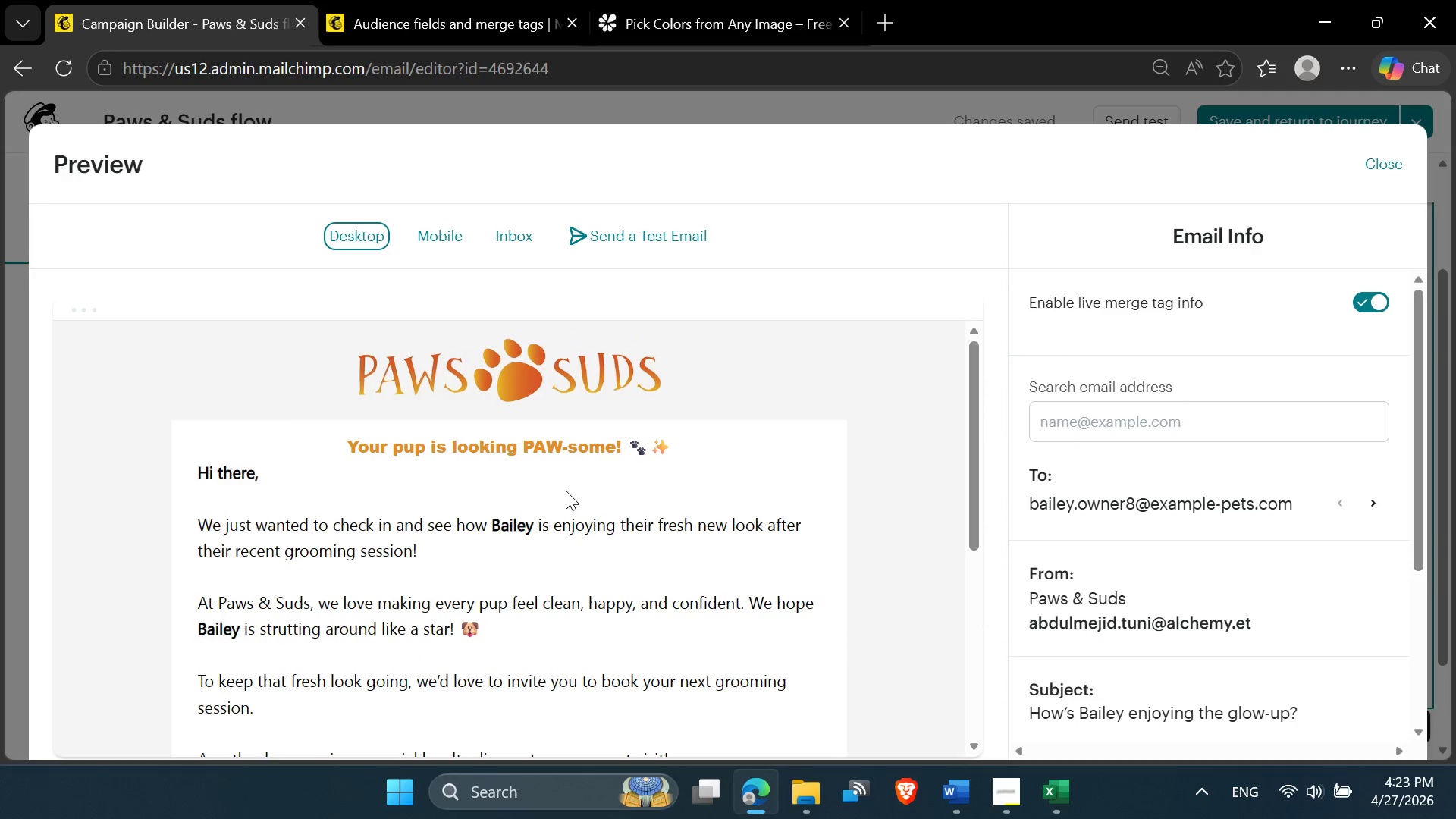 
scroll: coordinate [566, 491], scroll_direction: down, amount: 1.0
 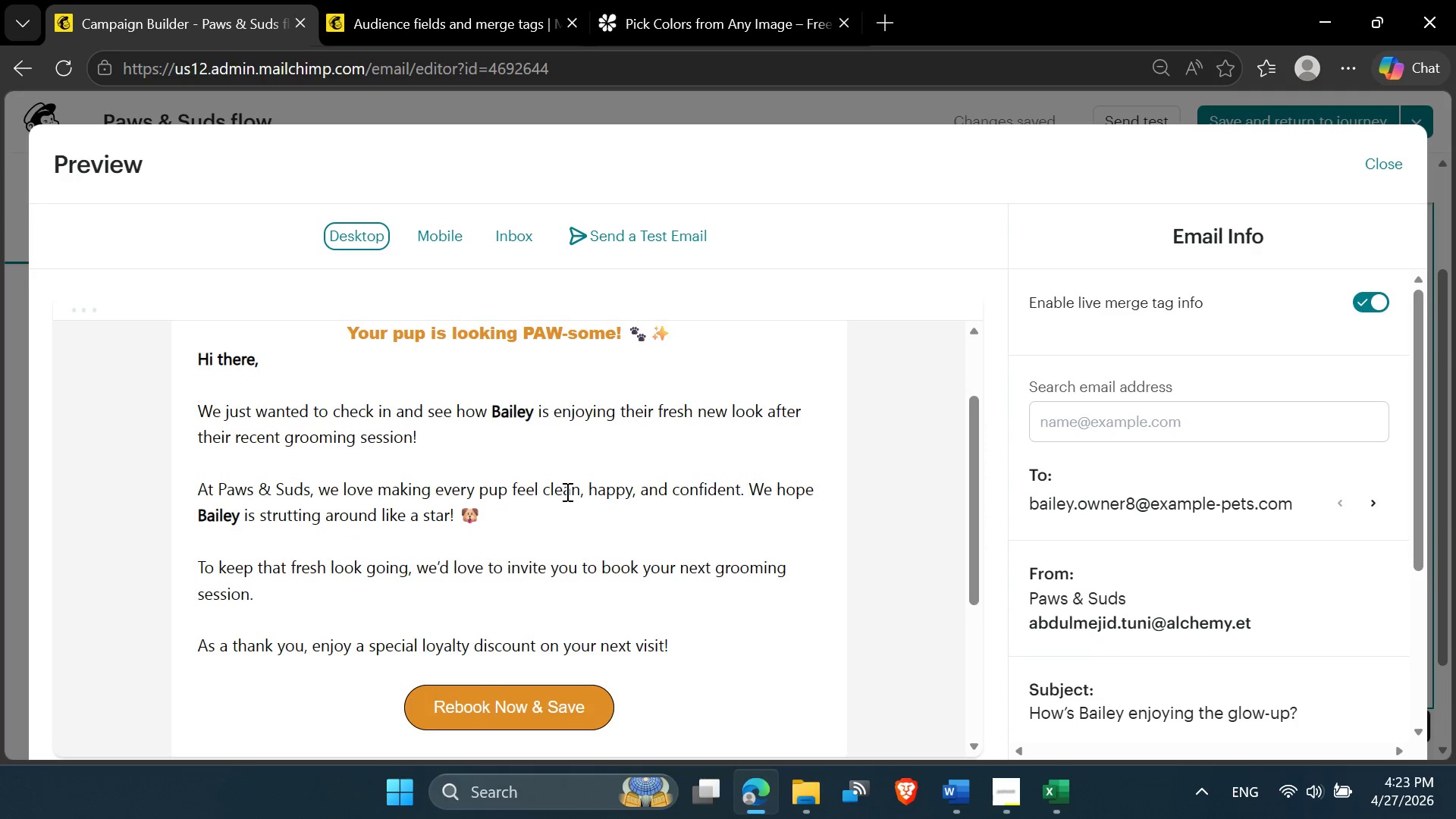 
scroll: coordinate [566, 491], scroll_direction: up, amount: 1.0
 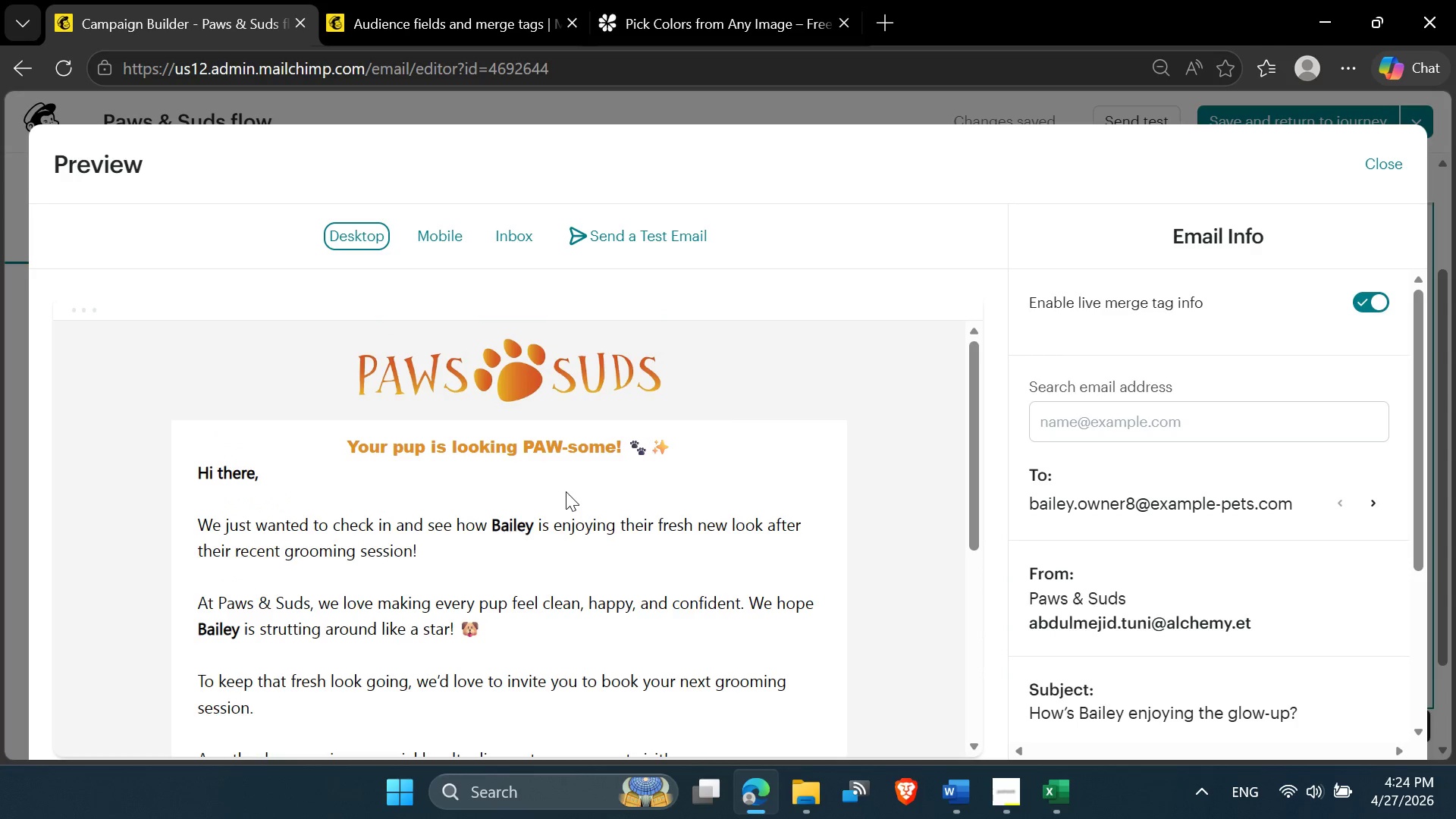 
scroll: coordinate [566, 491], scroll_direction: down, amount: 1.0
 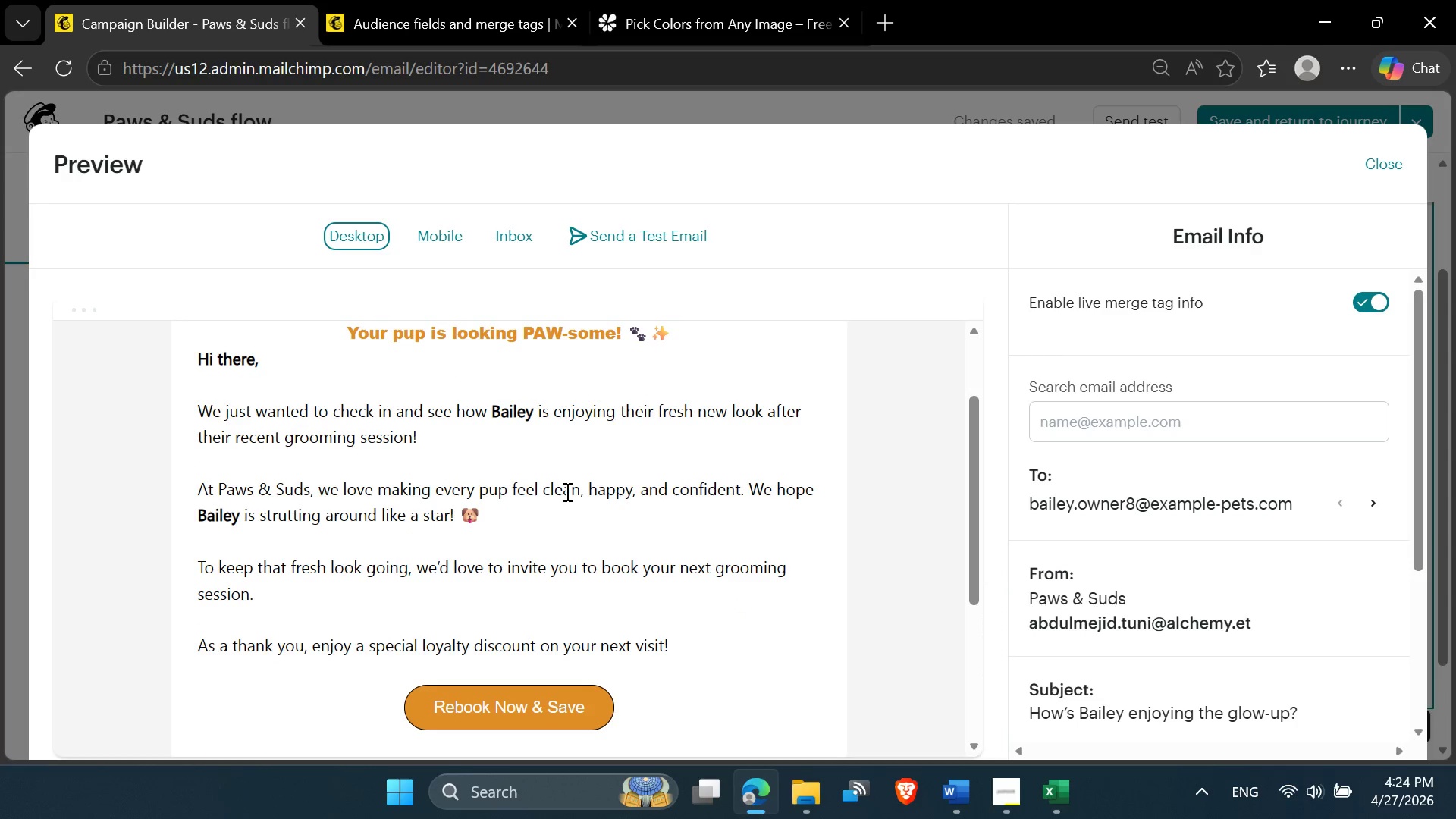 
wait(8.1)
 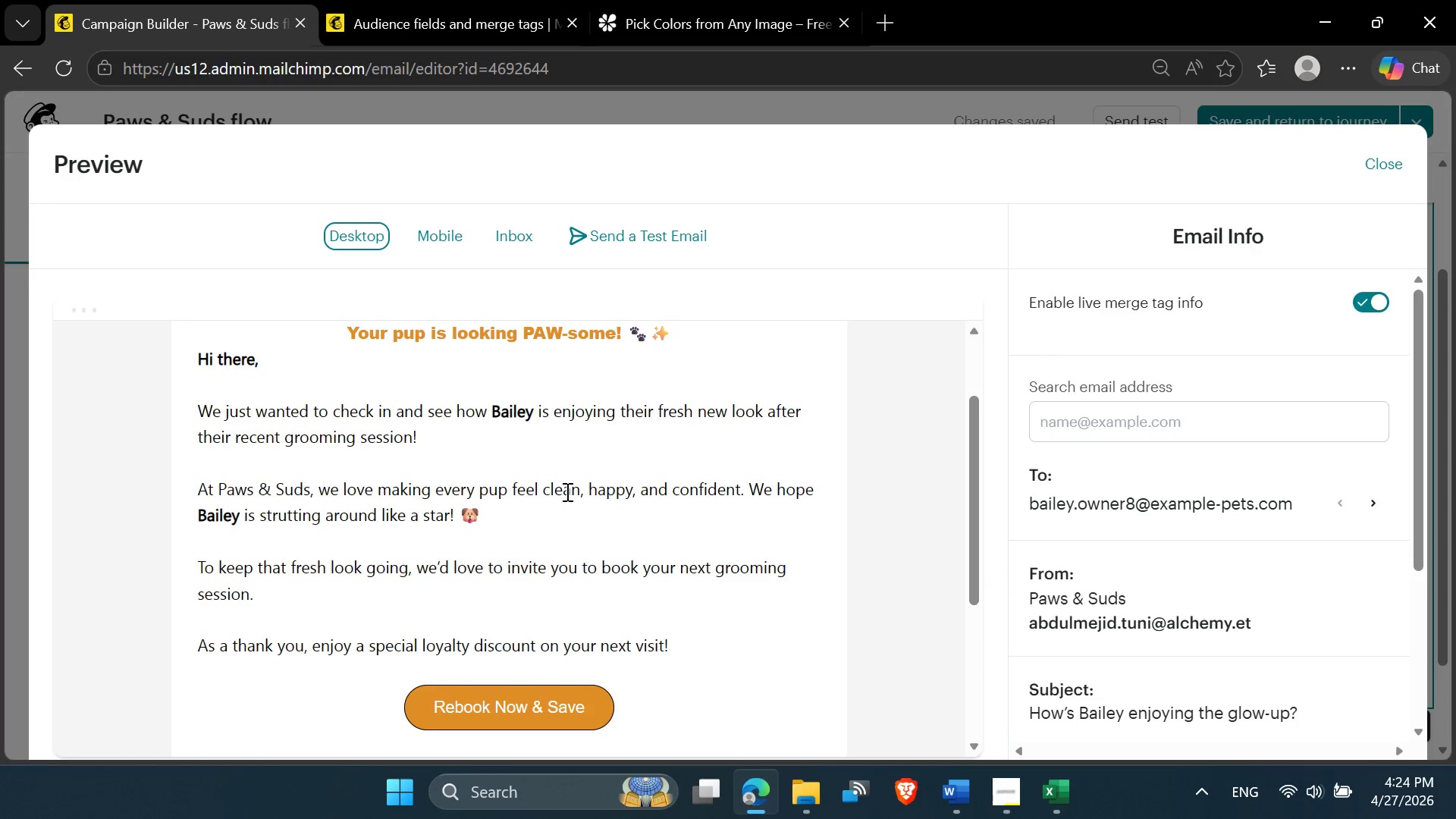 
left_click([1364, 162])
 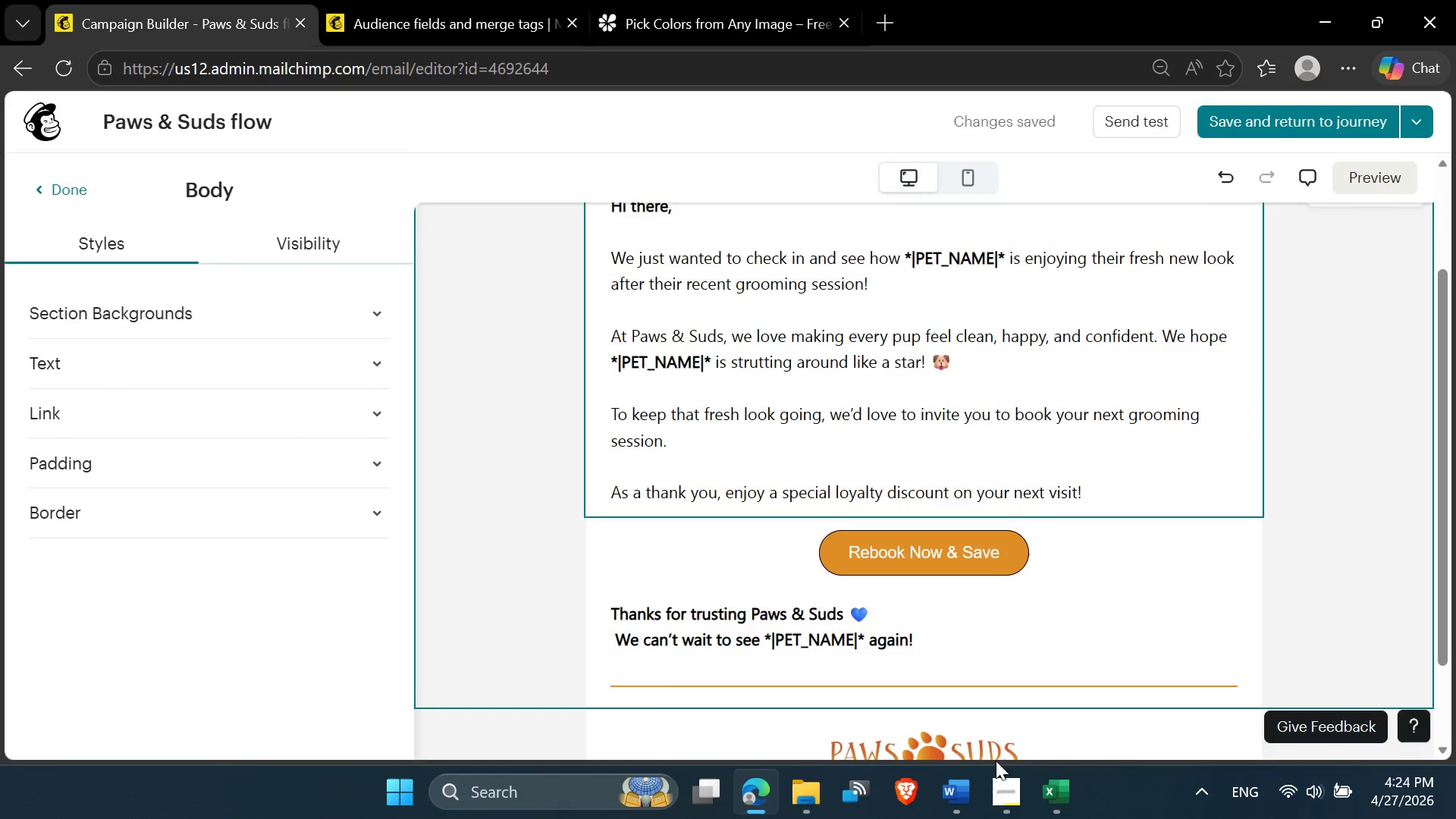 
left_click([1014, 788])